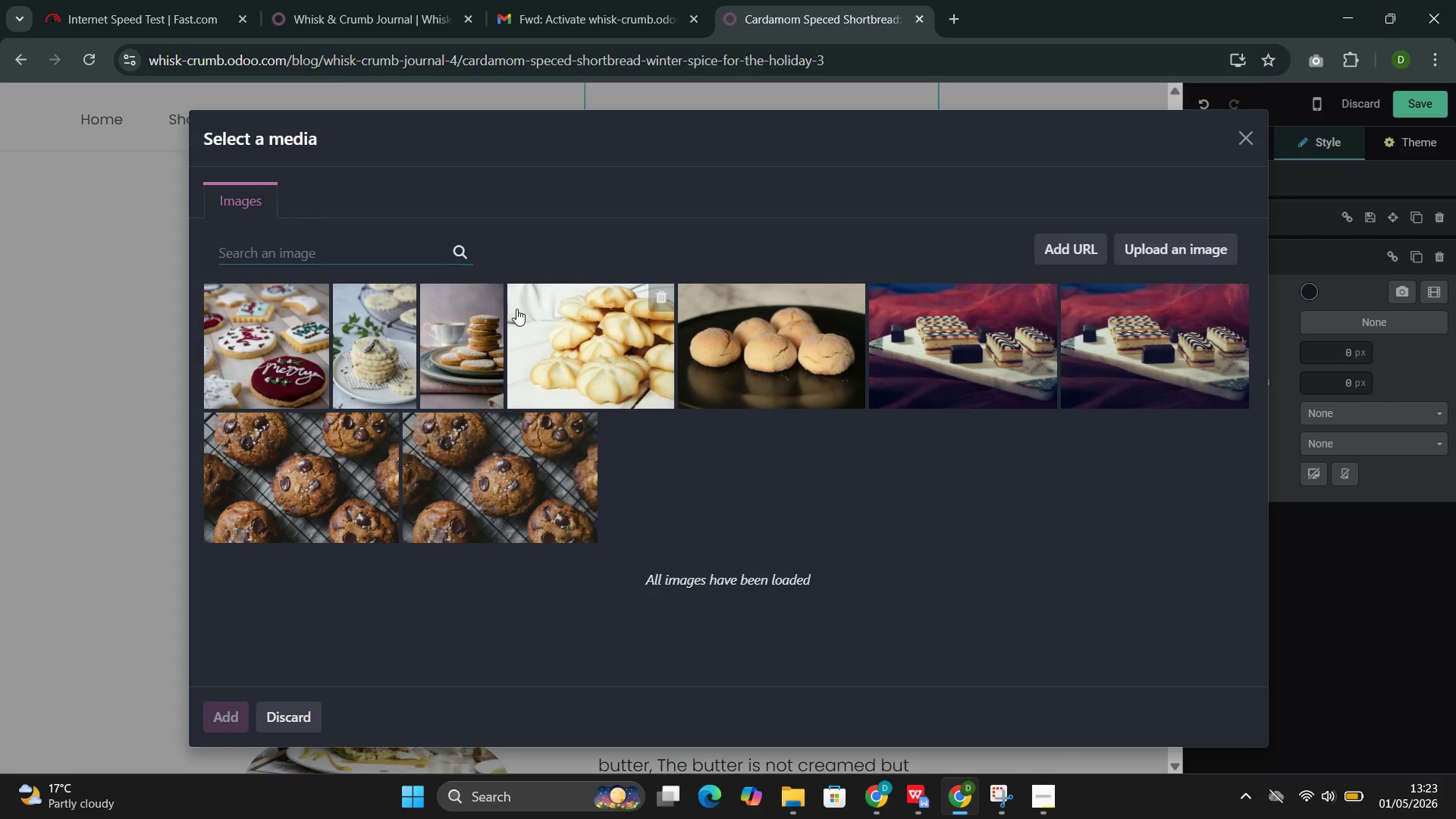 
left_click([374, 254])
 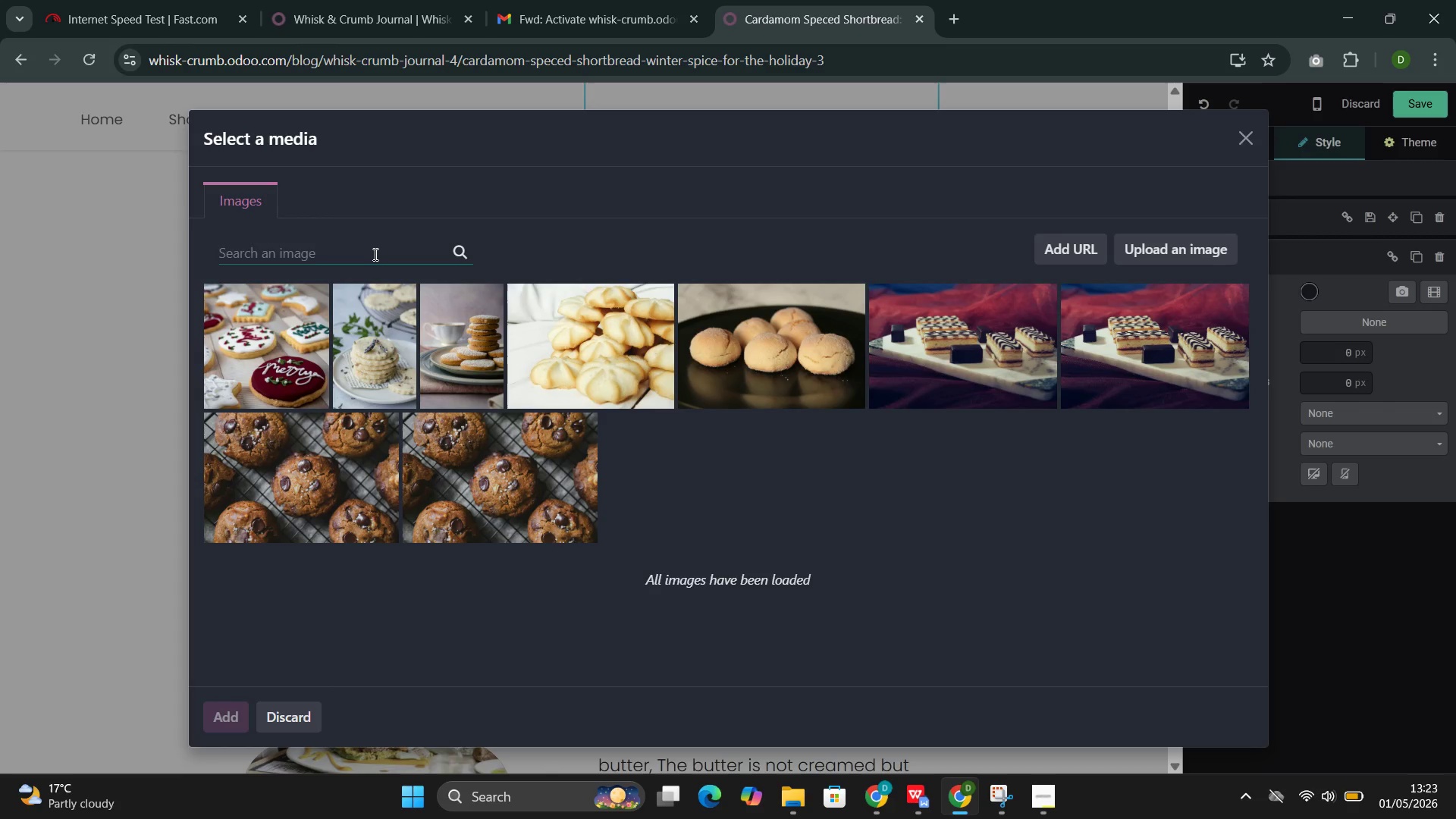 
key(Control+V)
 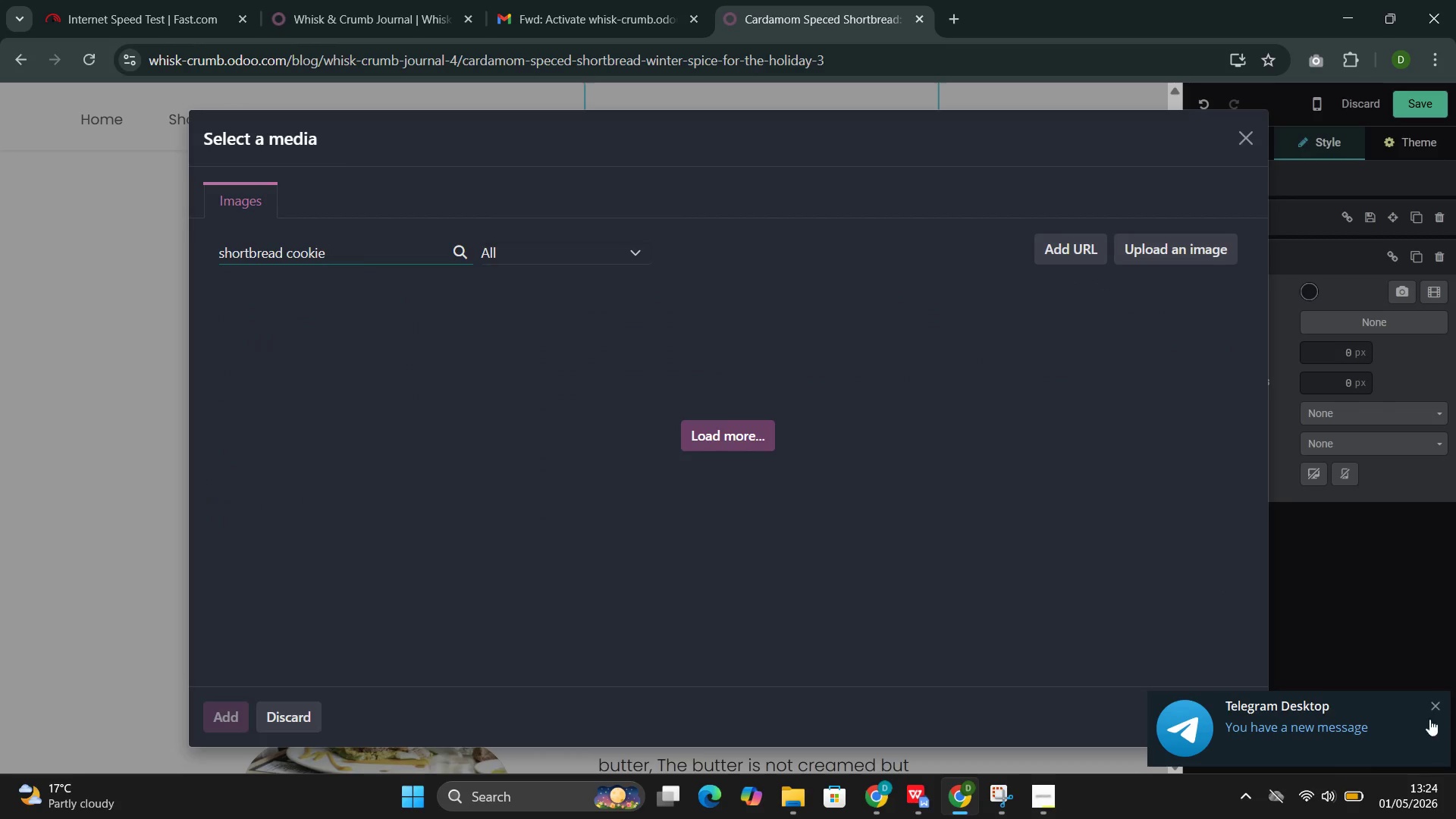 
left_click([1436, 700])
 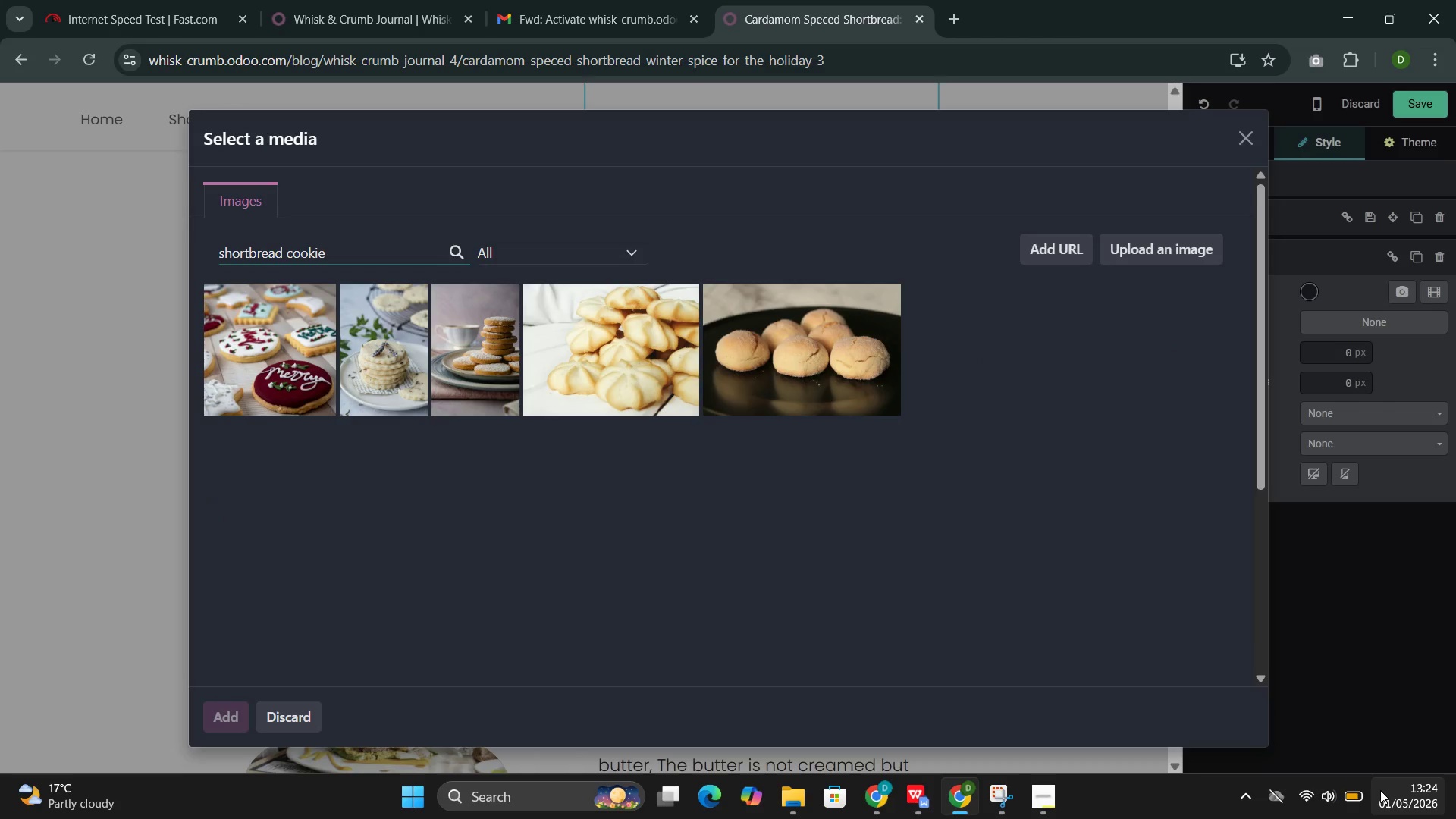 
left_click([1380, 790])
 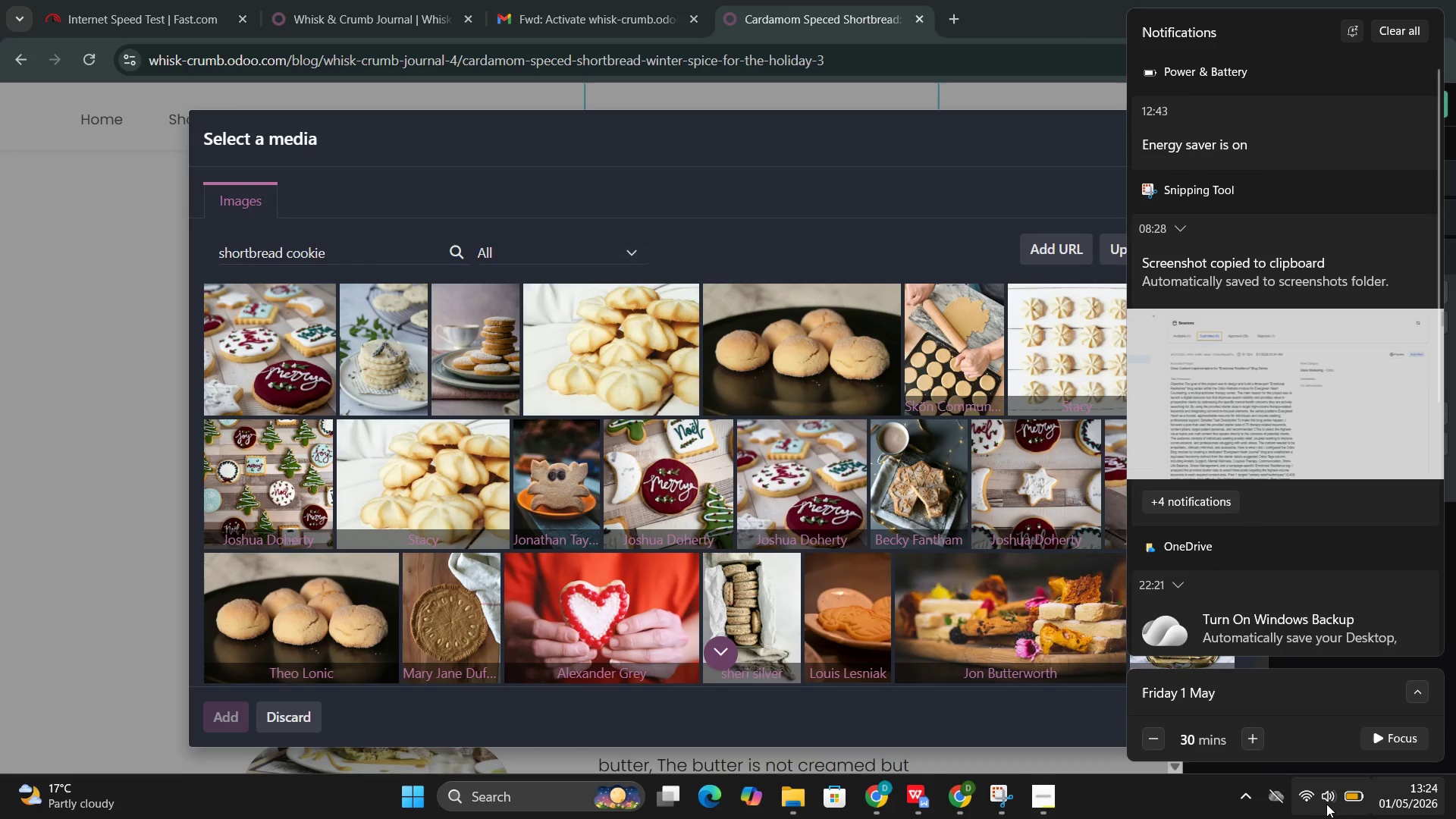 
left_click([1324, 804])
 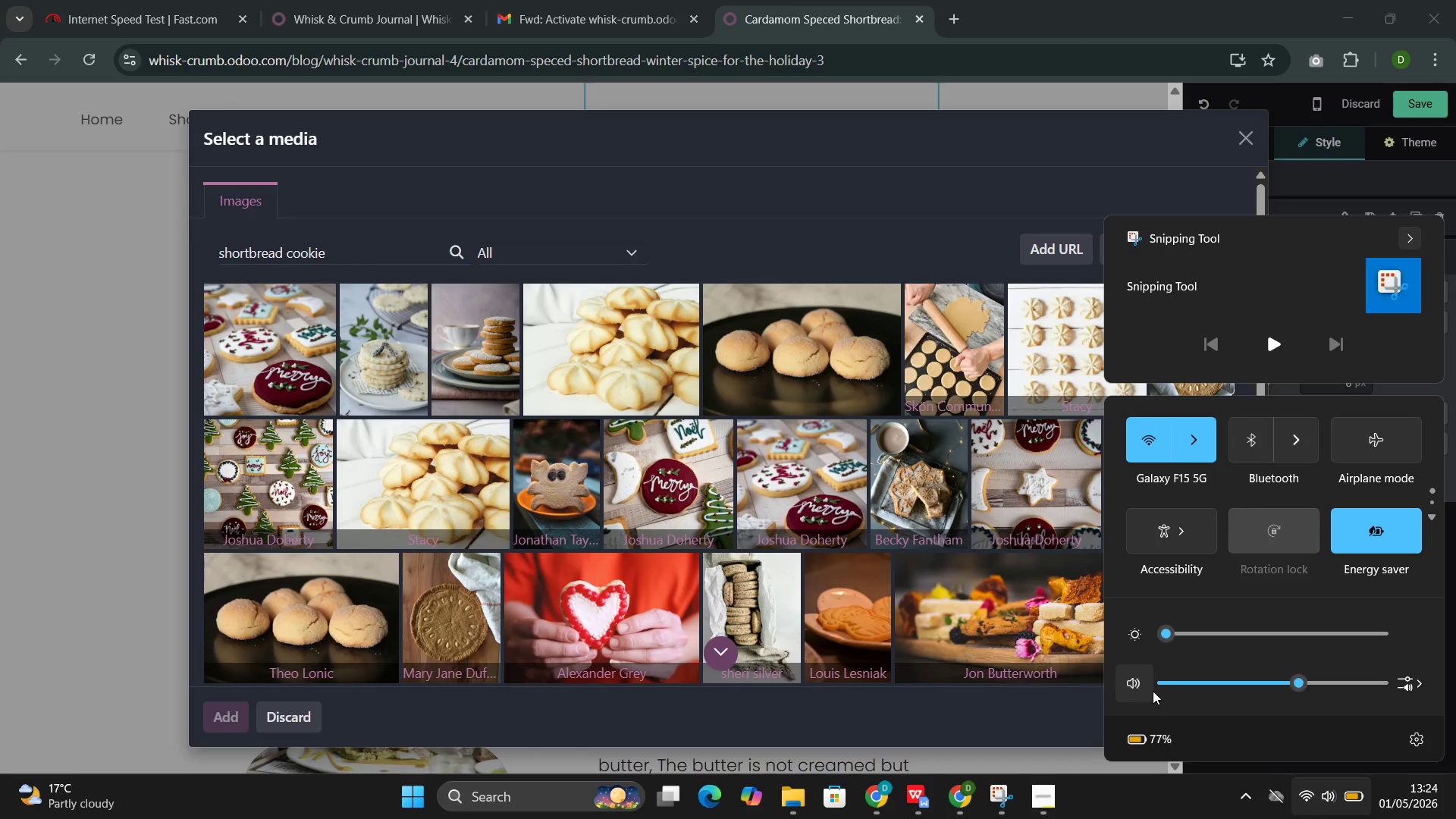 
left_click([1171, 682])
 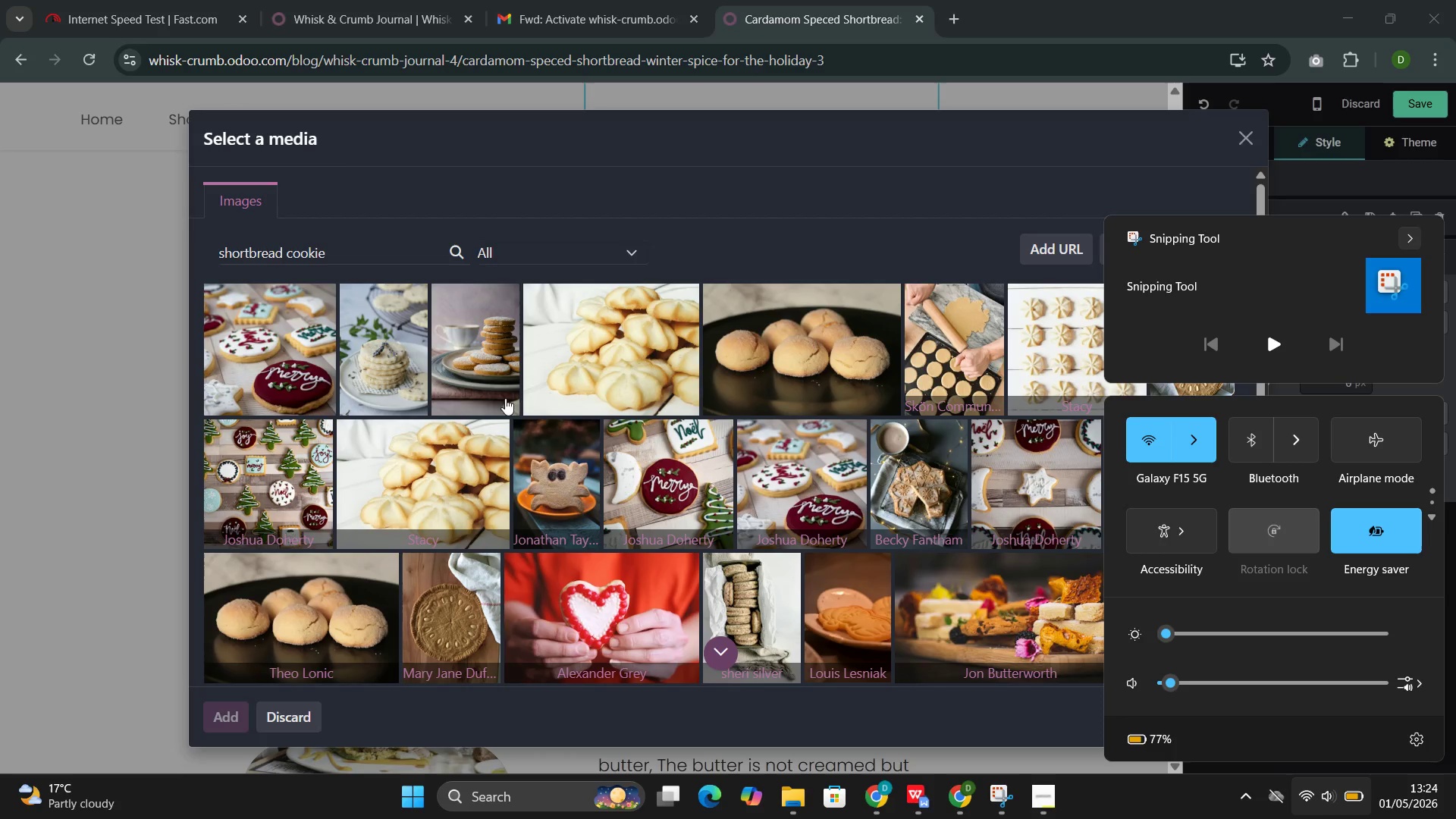 
scroll: coordinate [719, 605], scroll_direction: down, amount: 4.0
 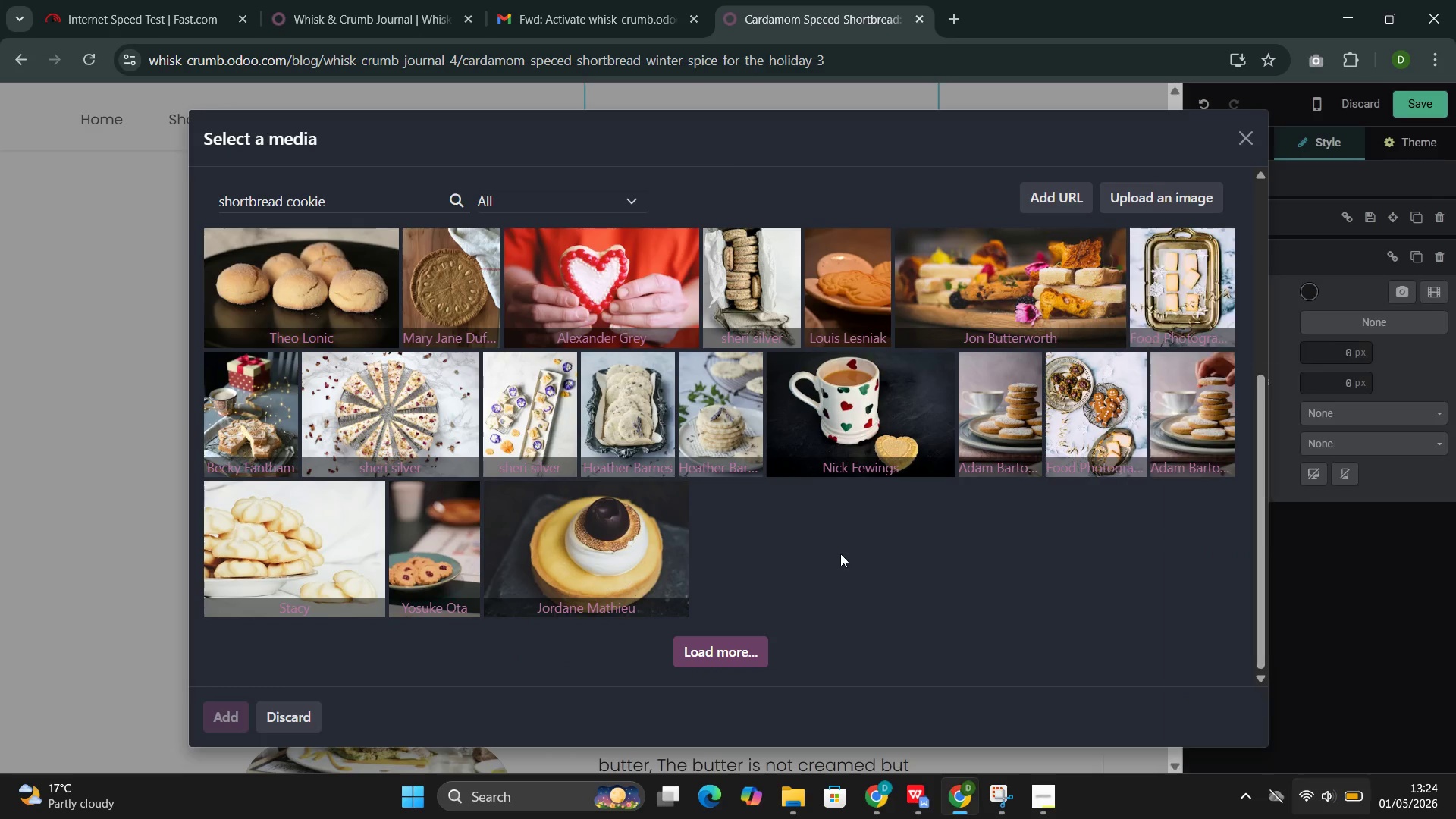 
scroll: coordinate [884, 560], scroll_direction: up, amount: 5.0
 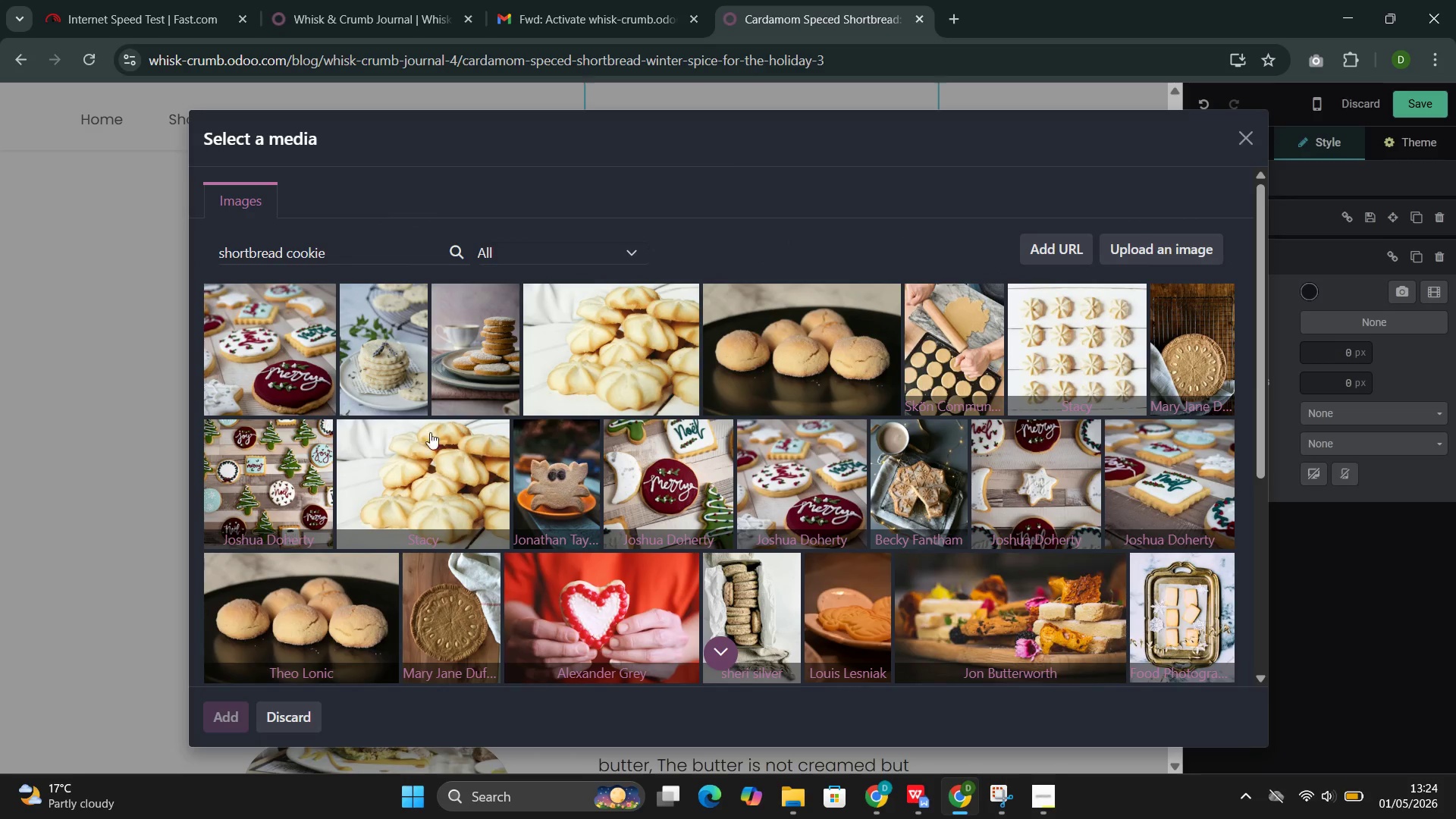 
left_click([289, 446])
 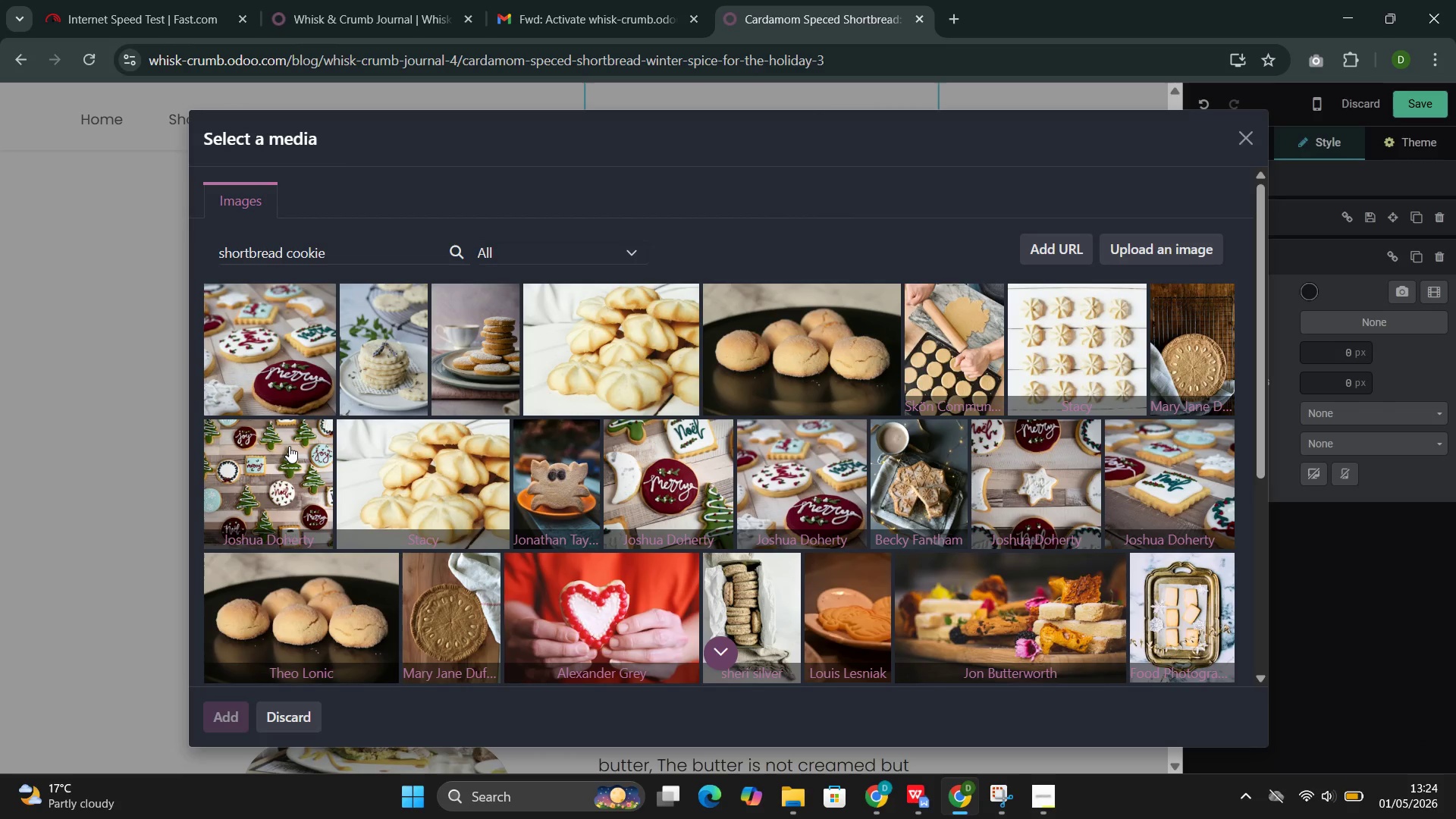 
wait(7.08)
 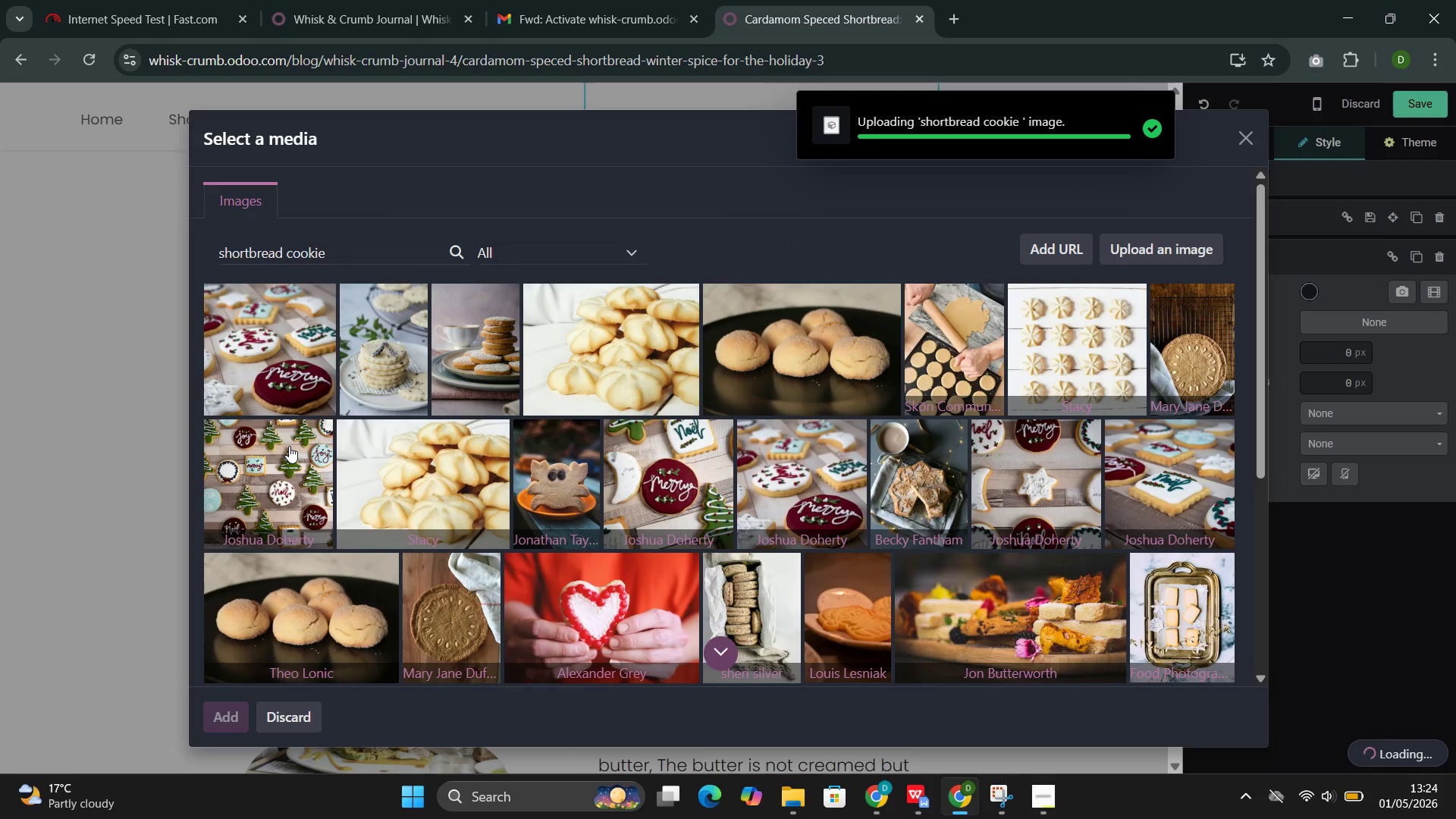 
scroll: coordinate [673, 488], scroll_direction: up, amount: 4.0
 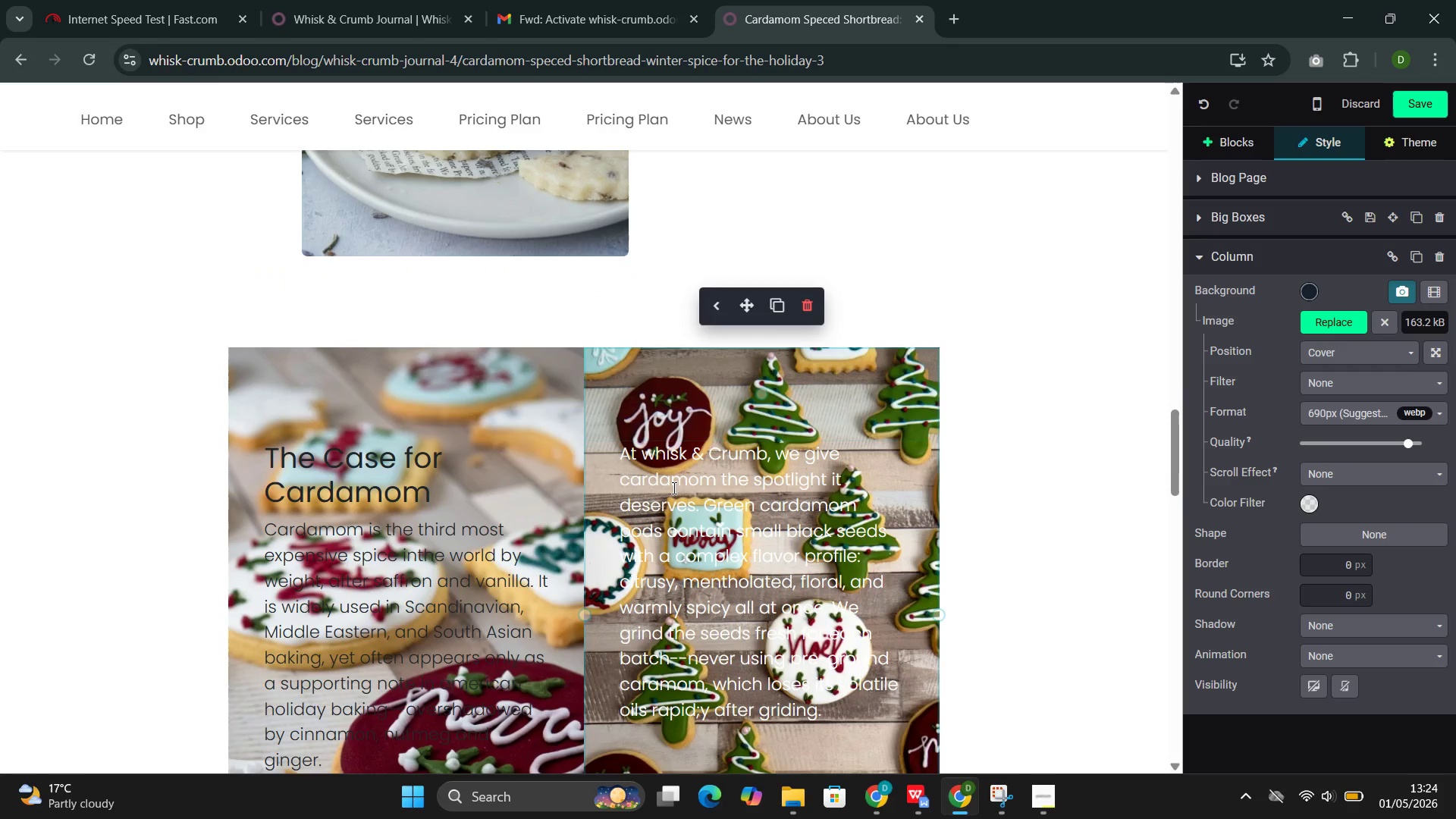 
scroll: coordinate [675, 487], scroll_direction: down, amount: 7.0
 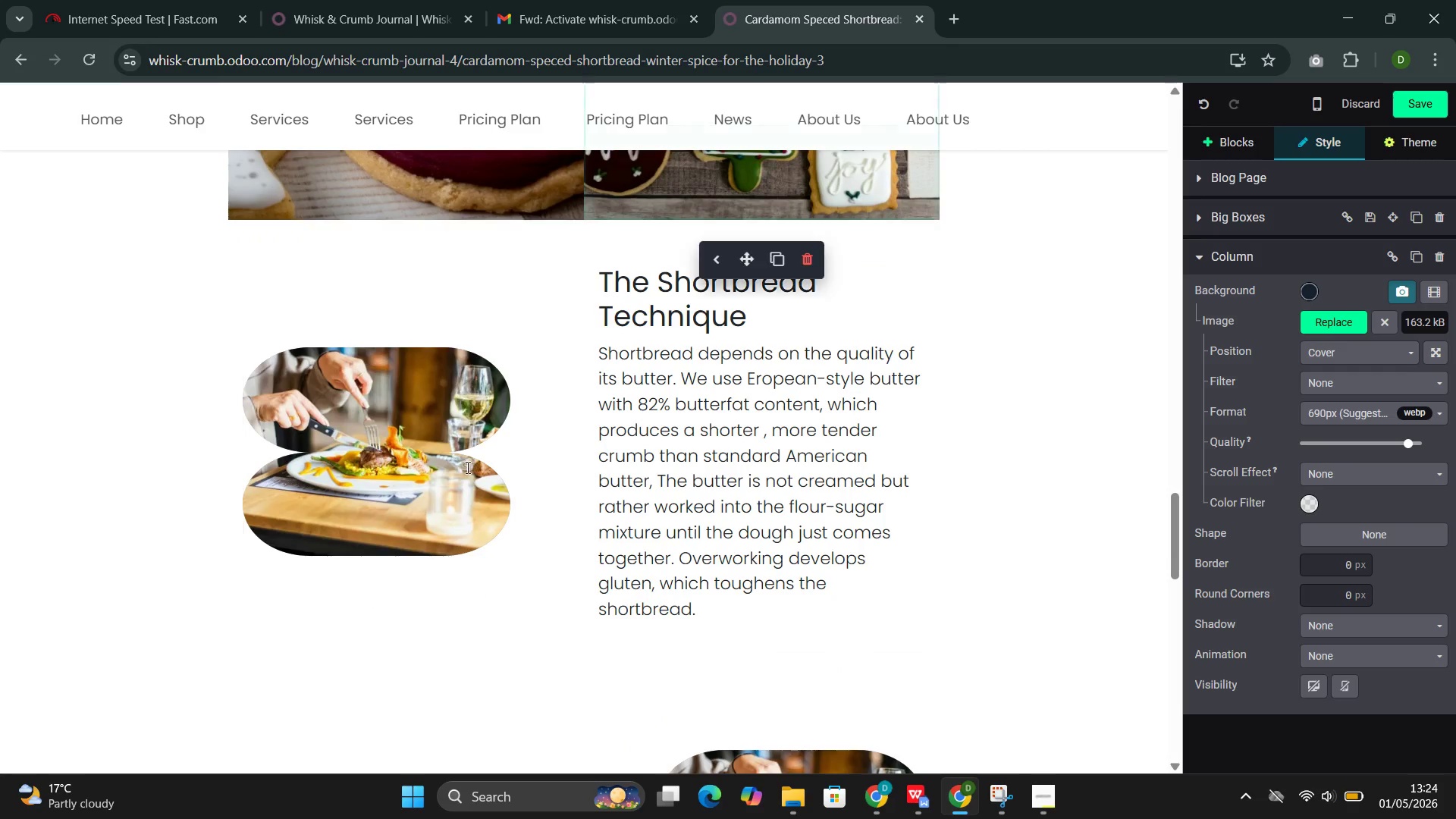 
left_click([422, 469])
 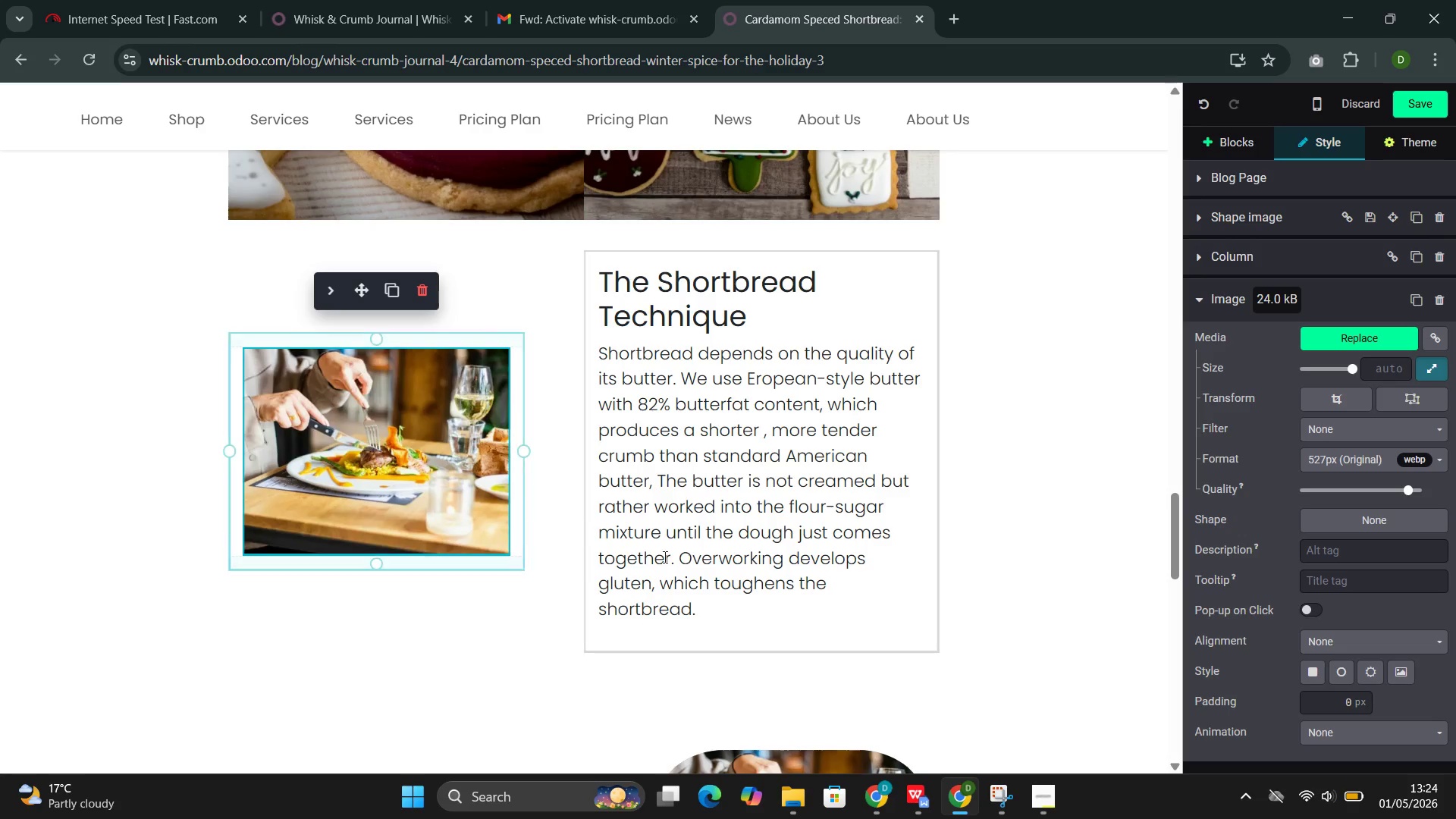 
double_click([447, 485])
 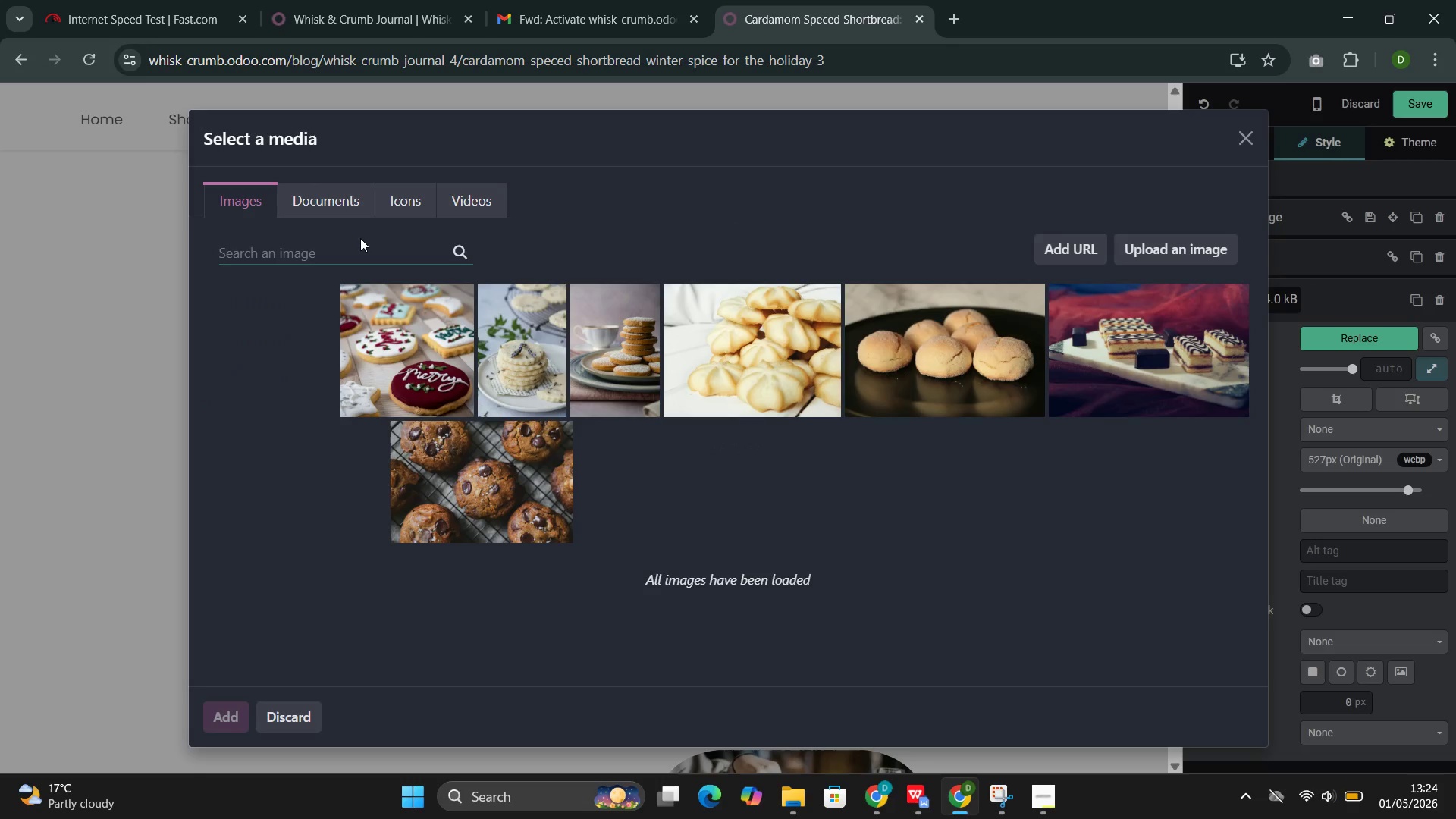 
left_click([359, 246])
 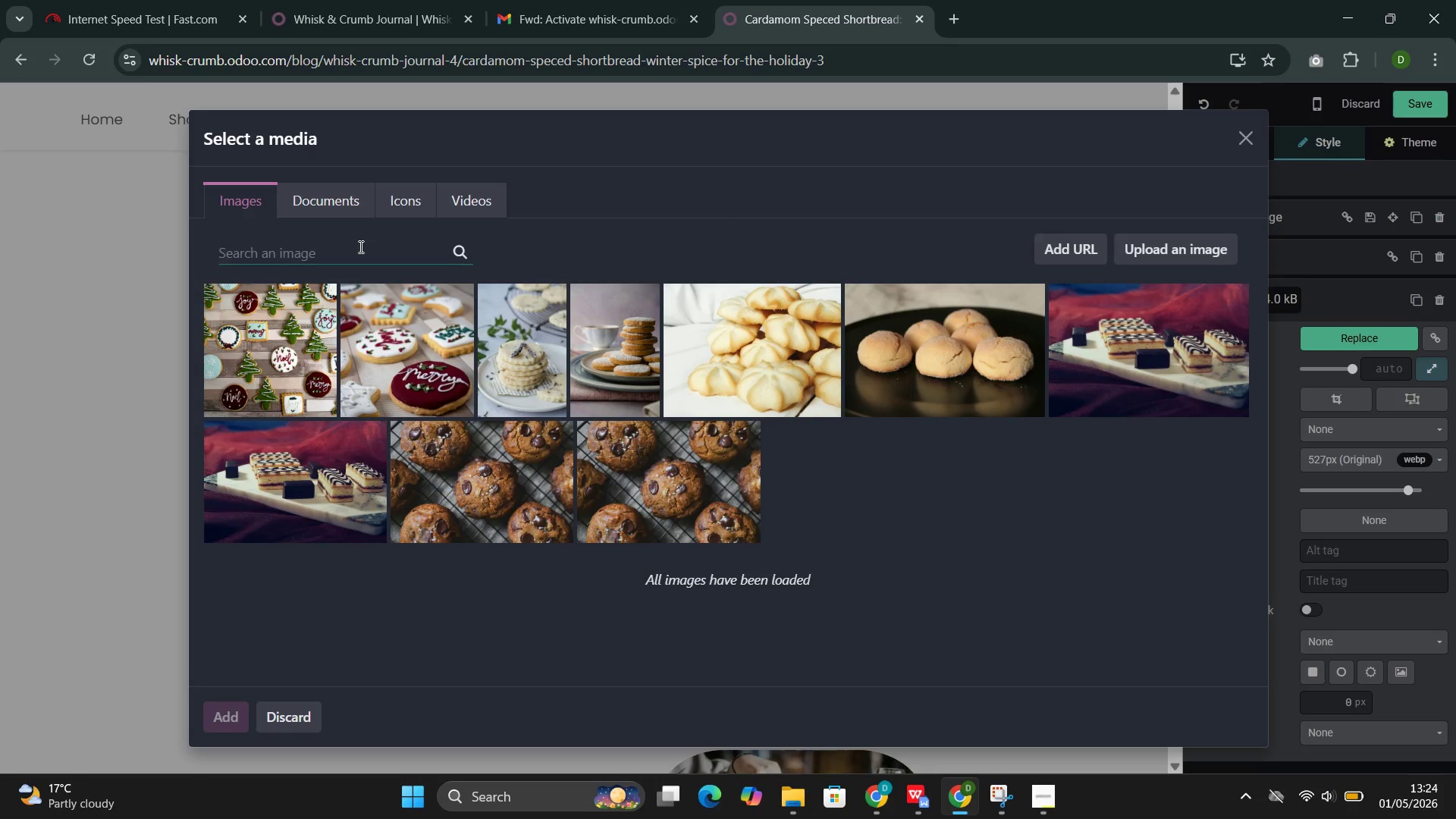 
key(Control+V)
 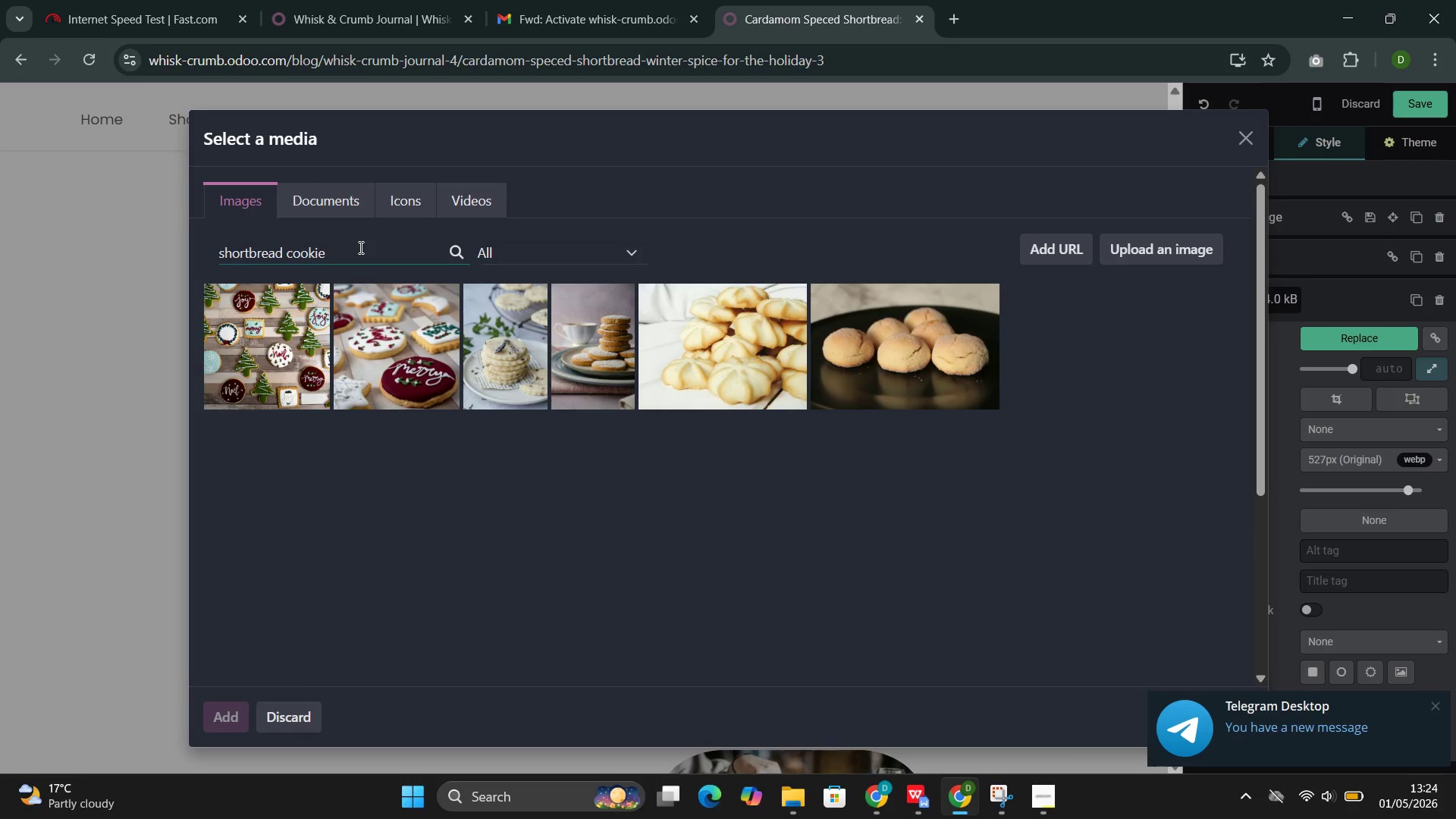 
scroll: coordinate [548, 475], scroll_direction: down, amount: 2.0
 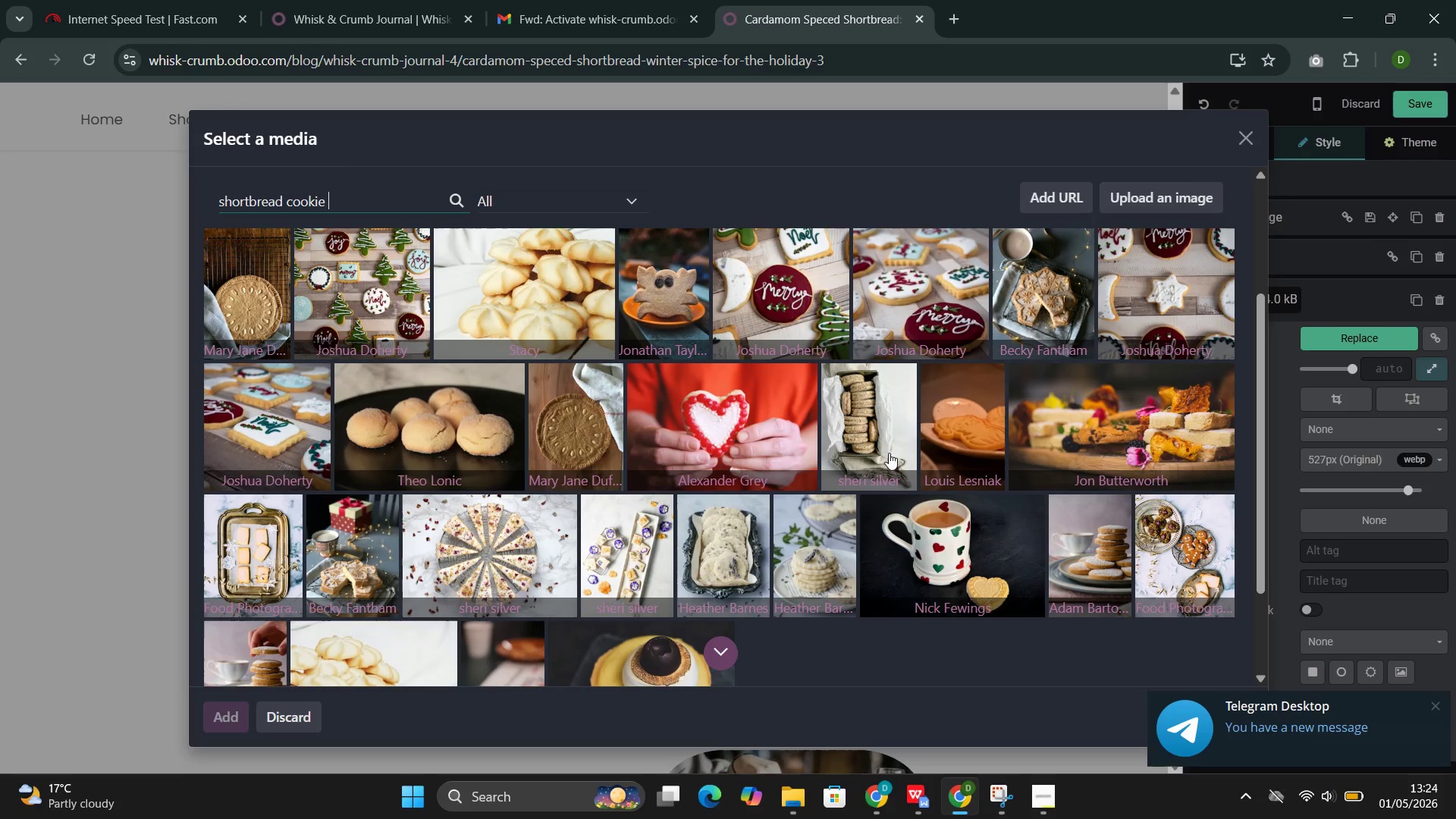 
left_click([863, 435])
 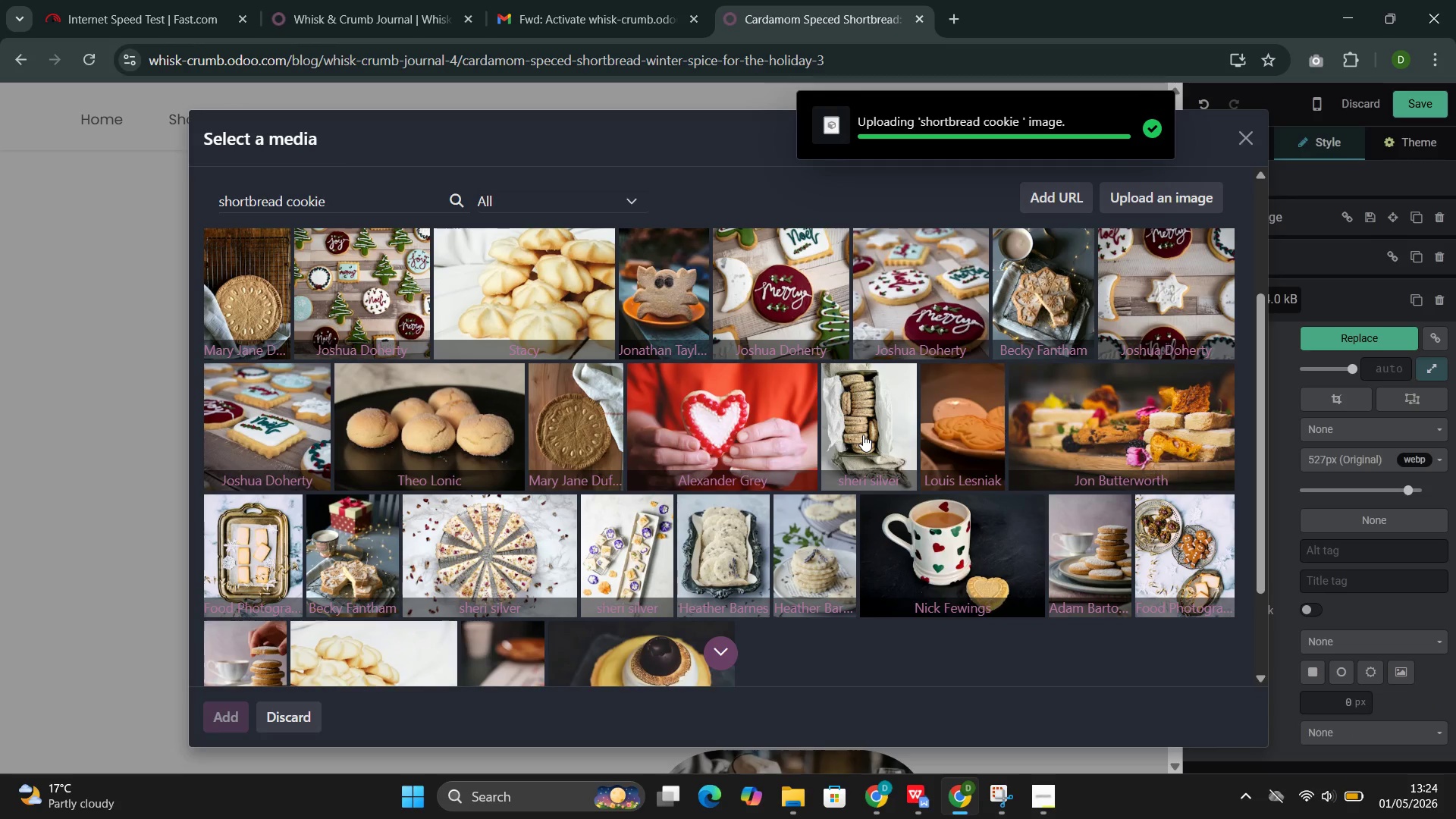 
wait(5.84)
 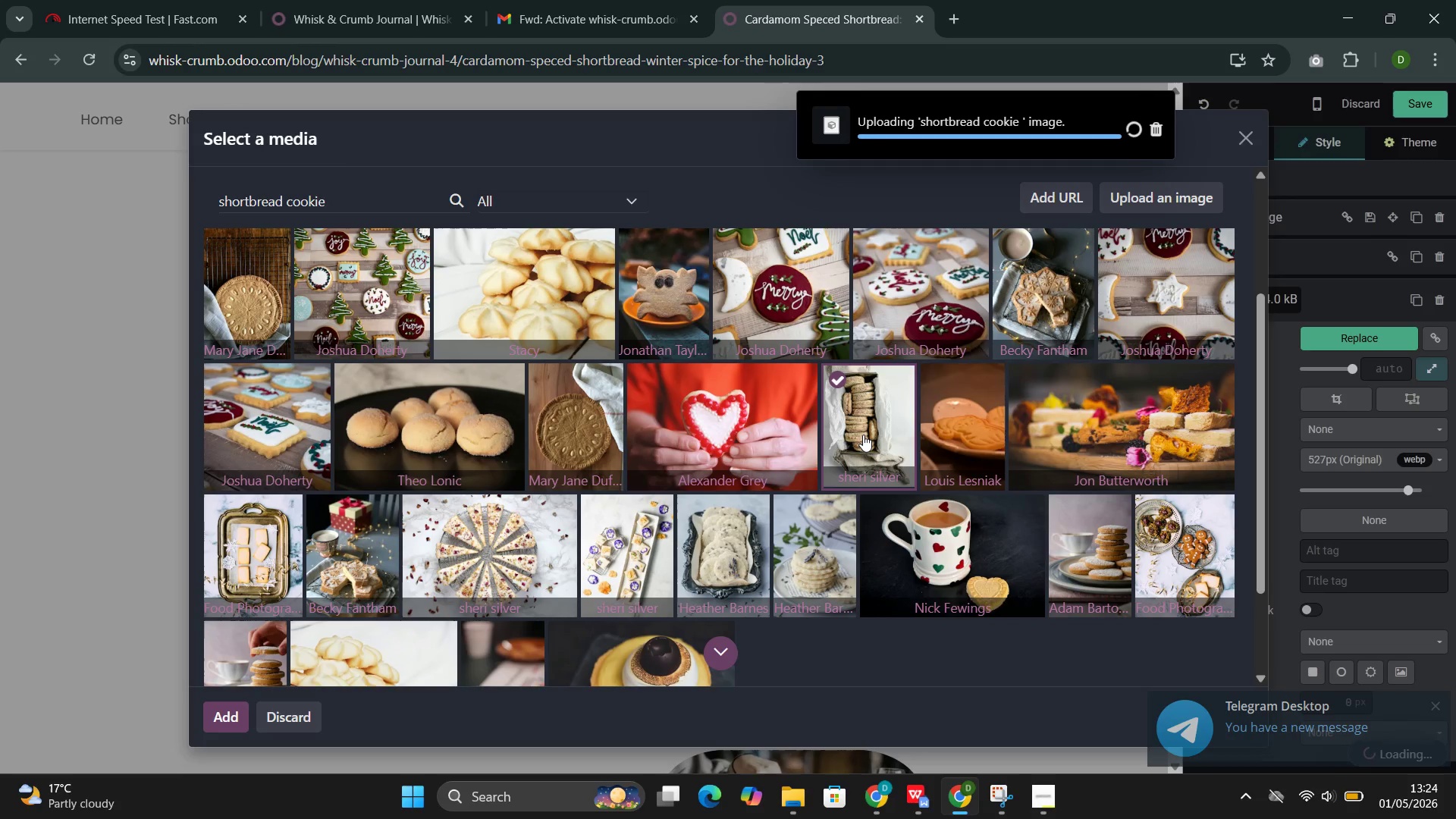 
scroll: coordinate [613, 504], scroll_direction: down, amount: 4.0
 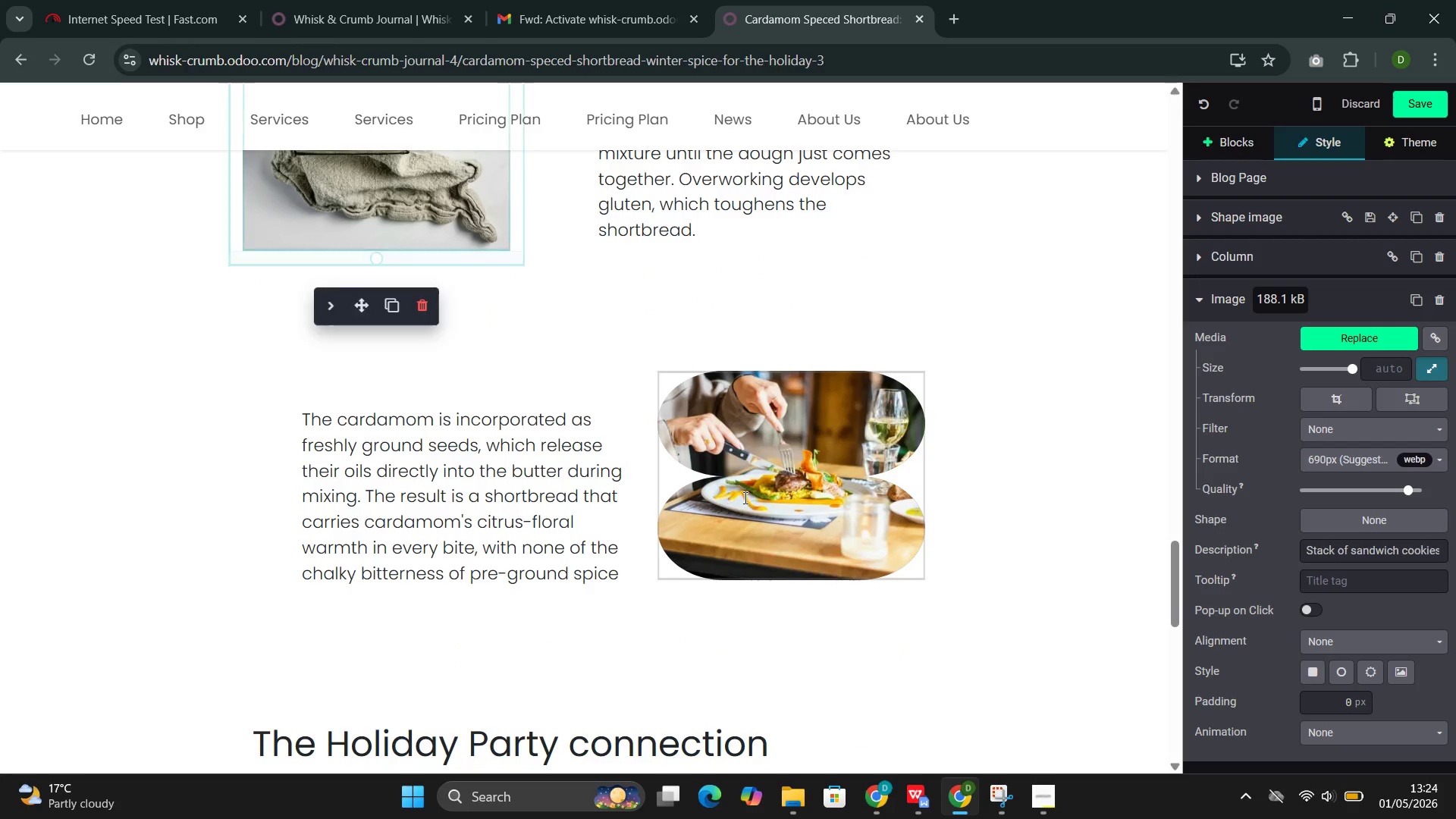 
left_click([745, 497])
 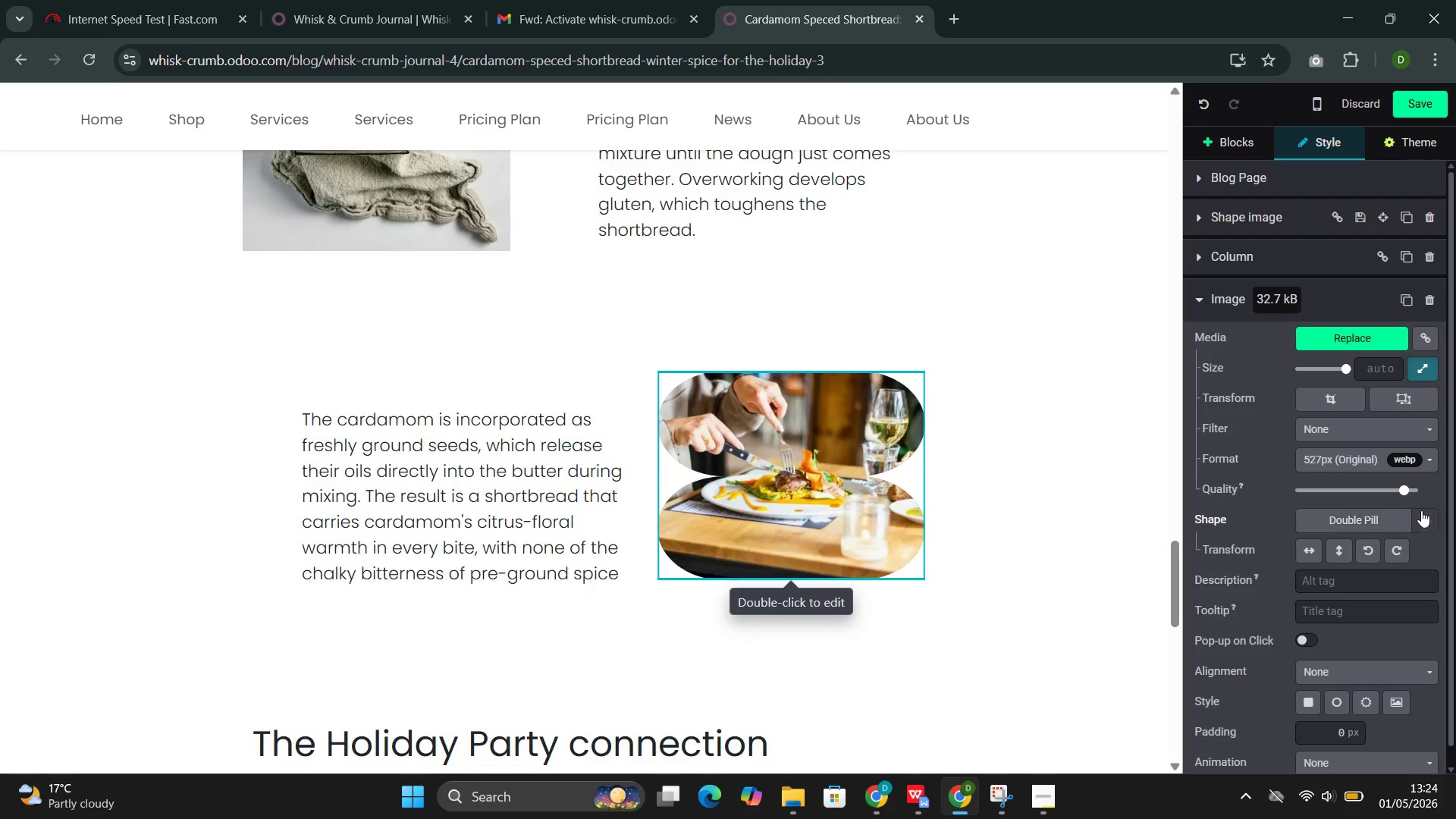 
left_click([1430, 515])
 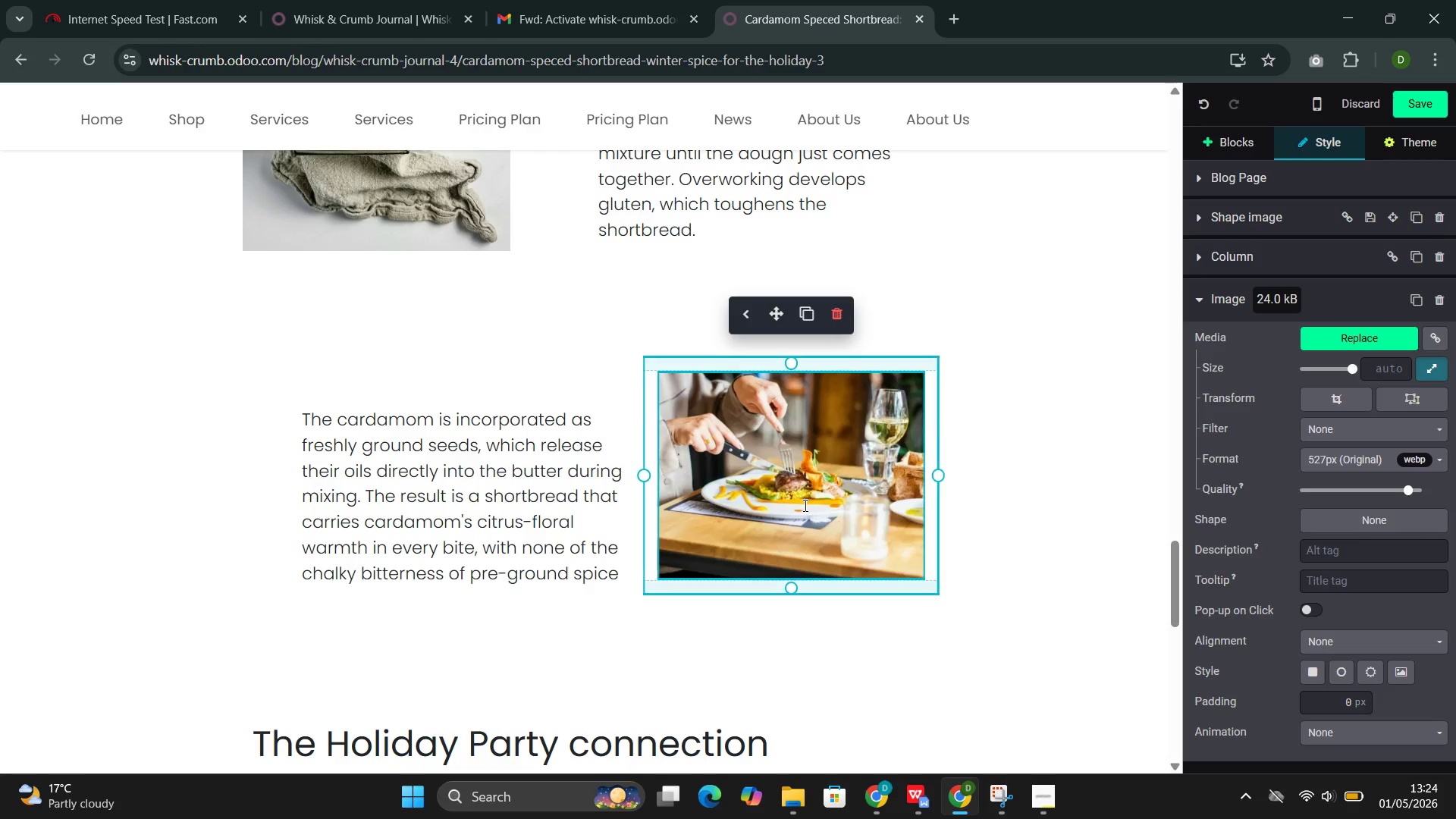 
double_click([804, 505])
 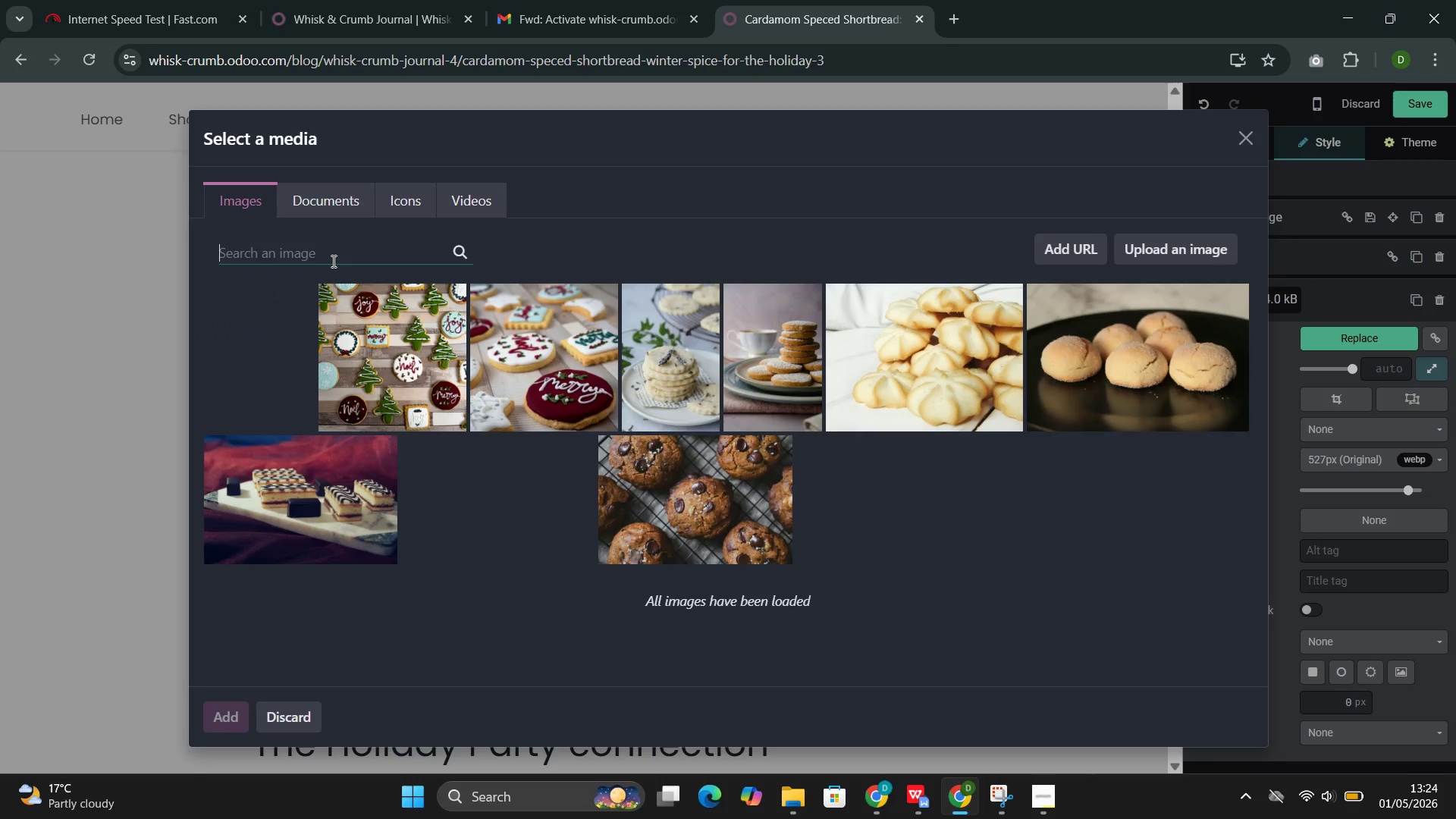 
key(Control+V)
 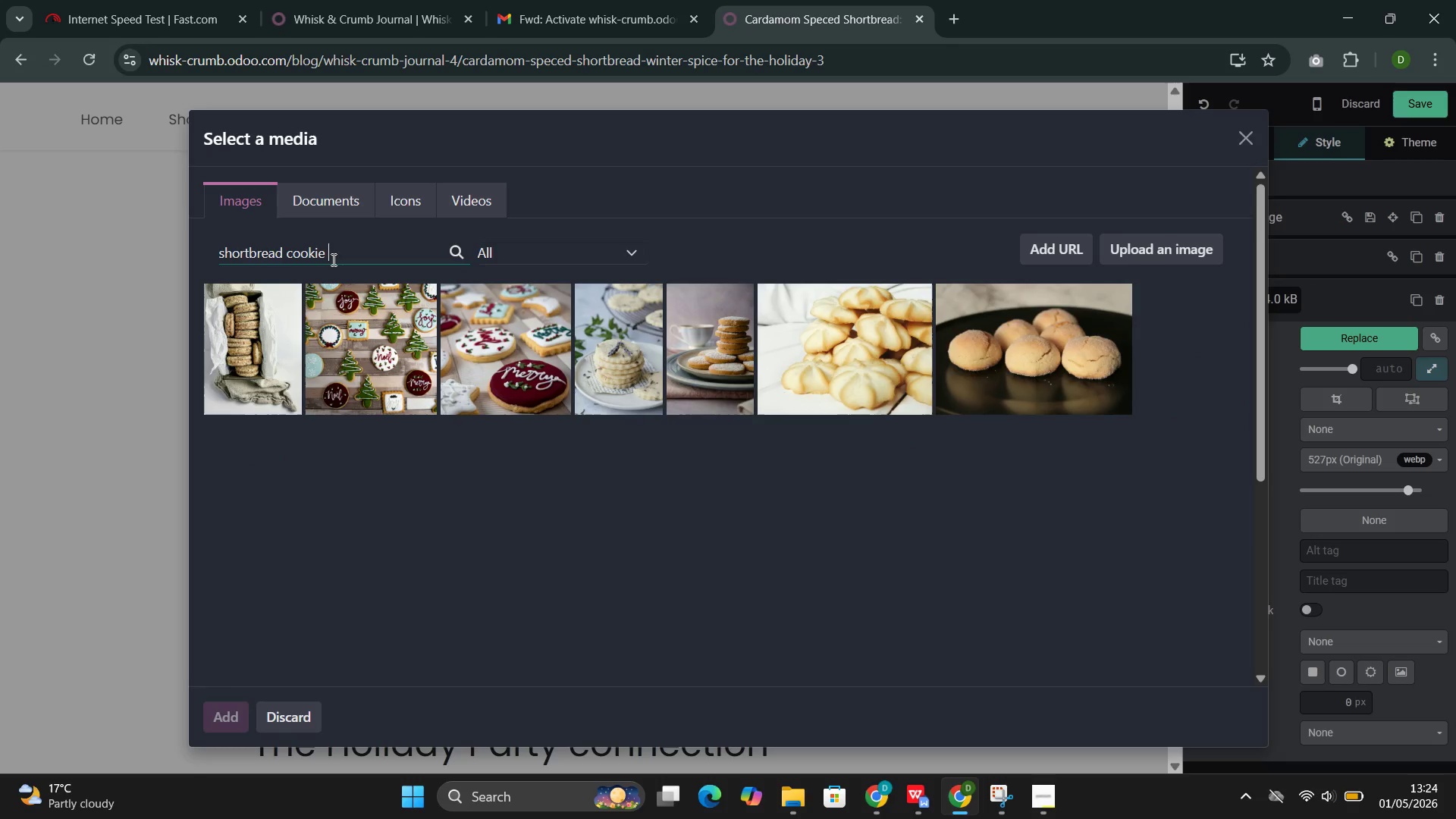 
scroll: coordinate [857, 402], scroll_direction: down, amount: 3.0
 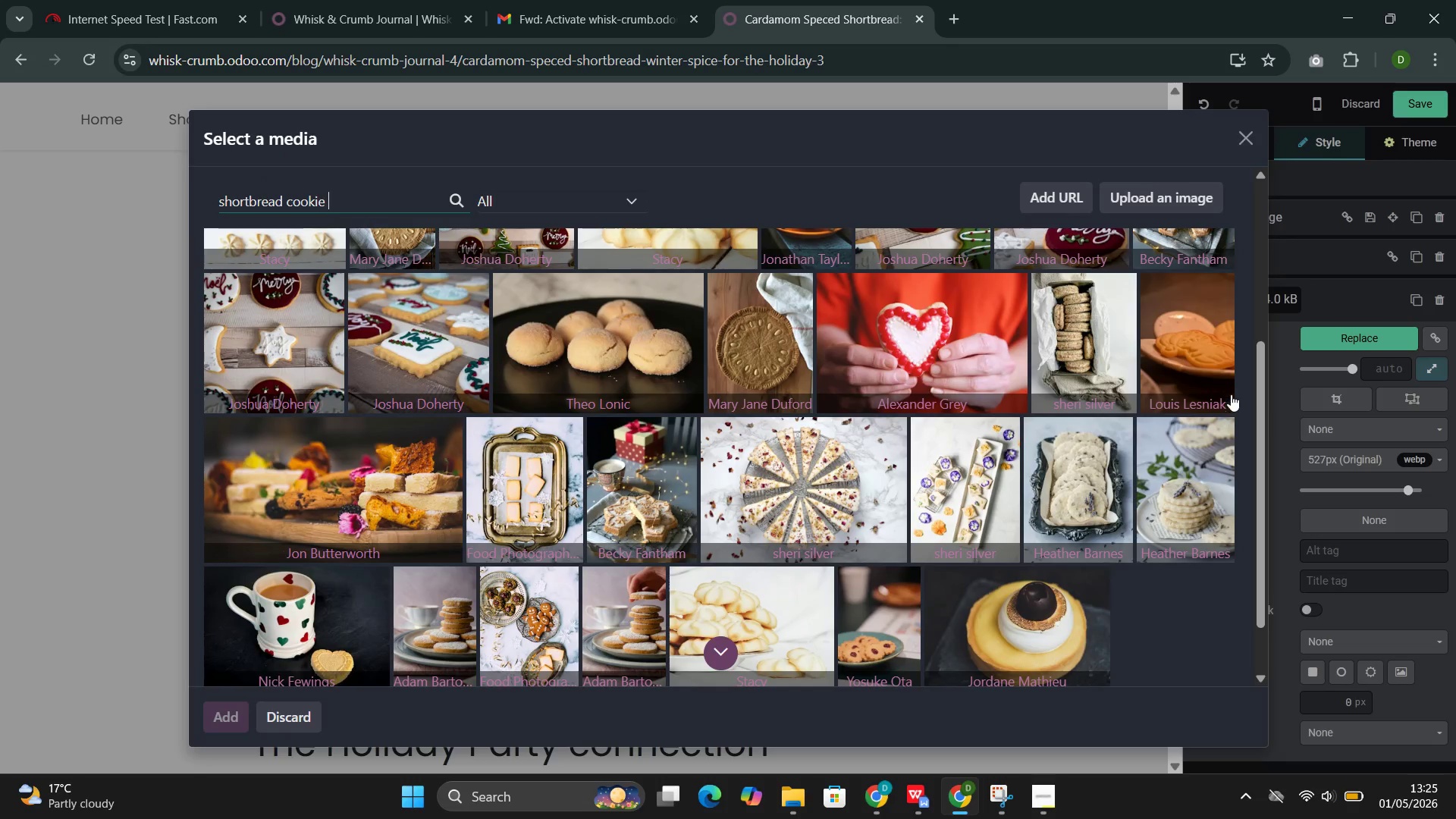 
left_click([1194, 345])
 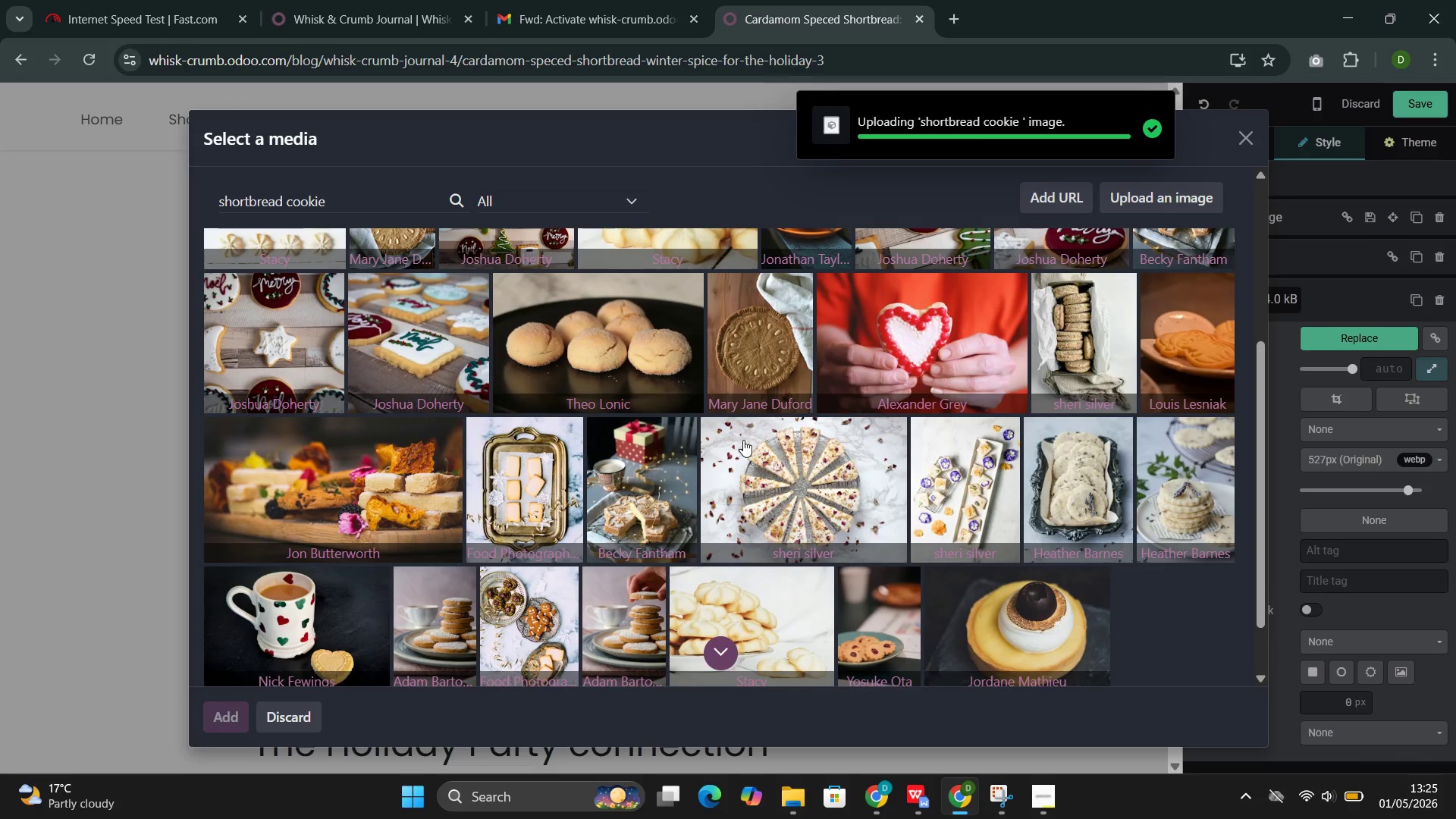 
scroll: coordinate [741, 437], scroll_direction: up, amount: 39.0
 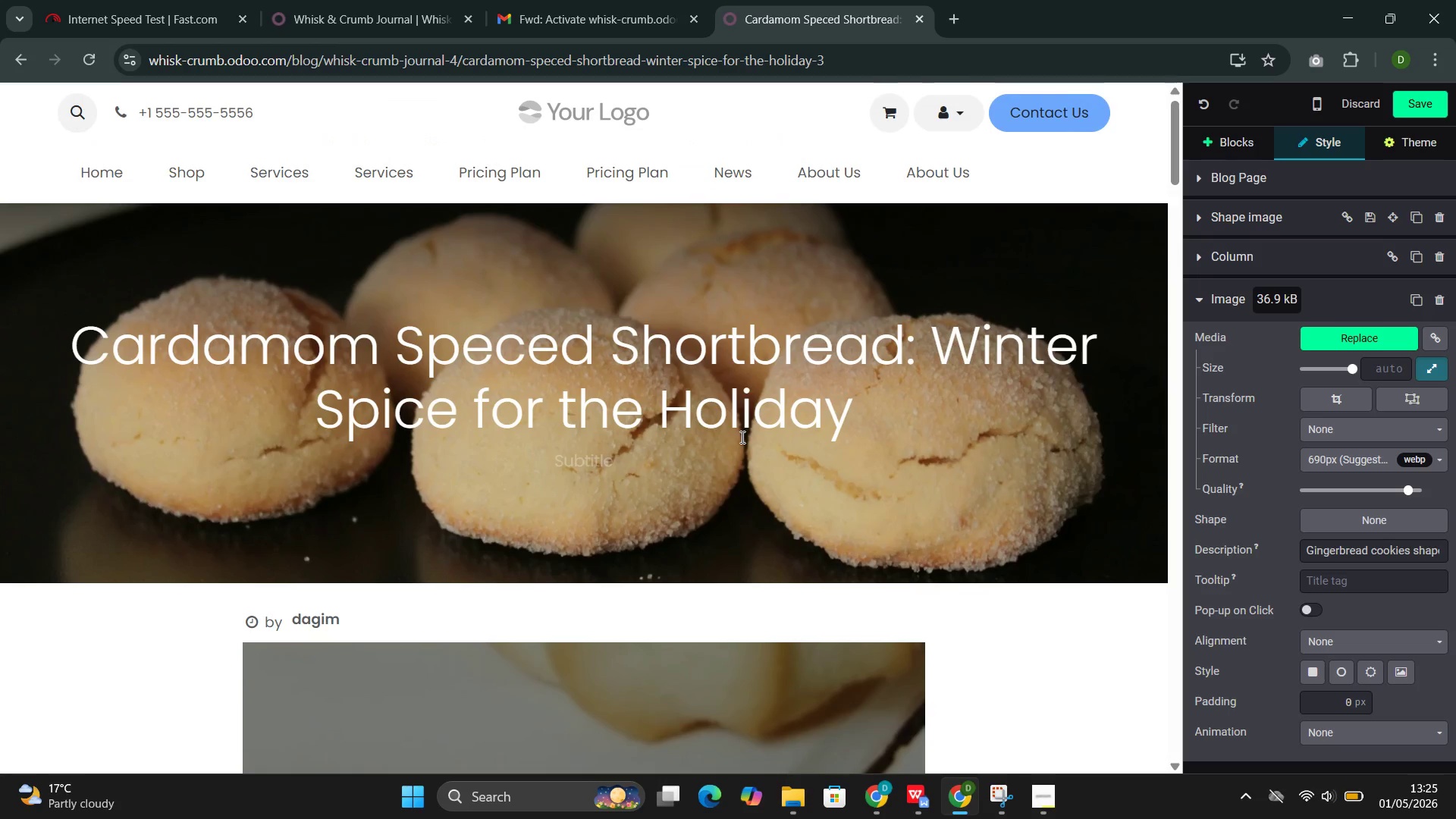 
scroll: coordinate [741, 437], scroll_direction: down, amount: 41.0
 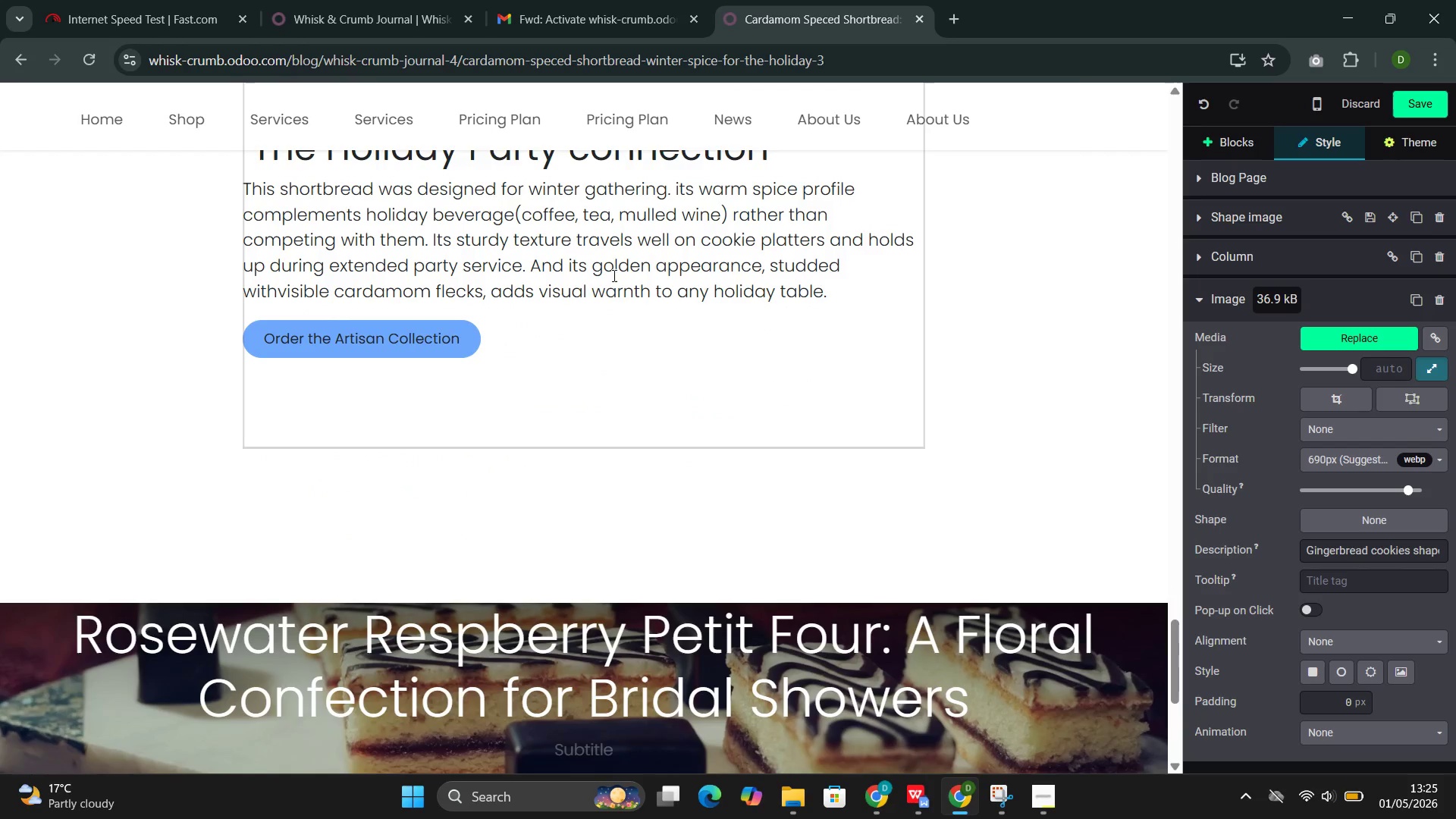 
left_click([607, 308])
 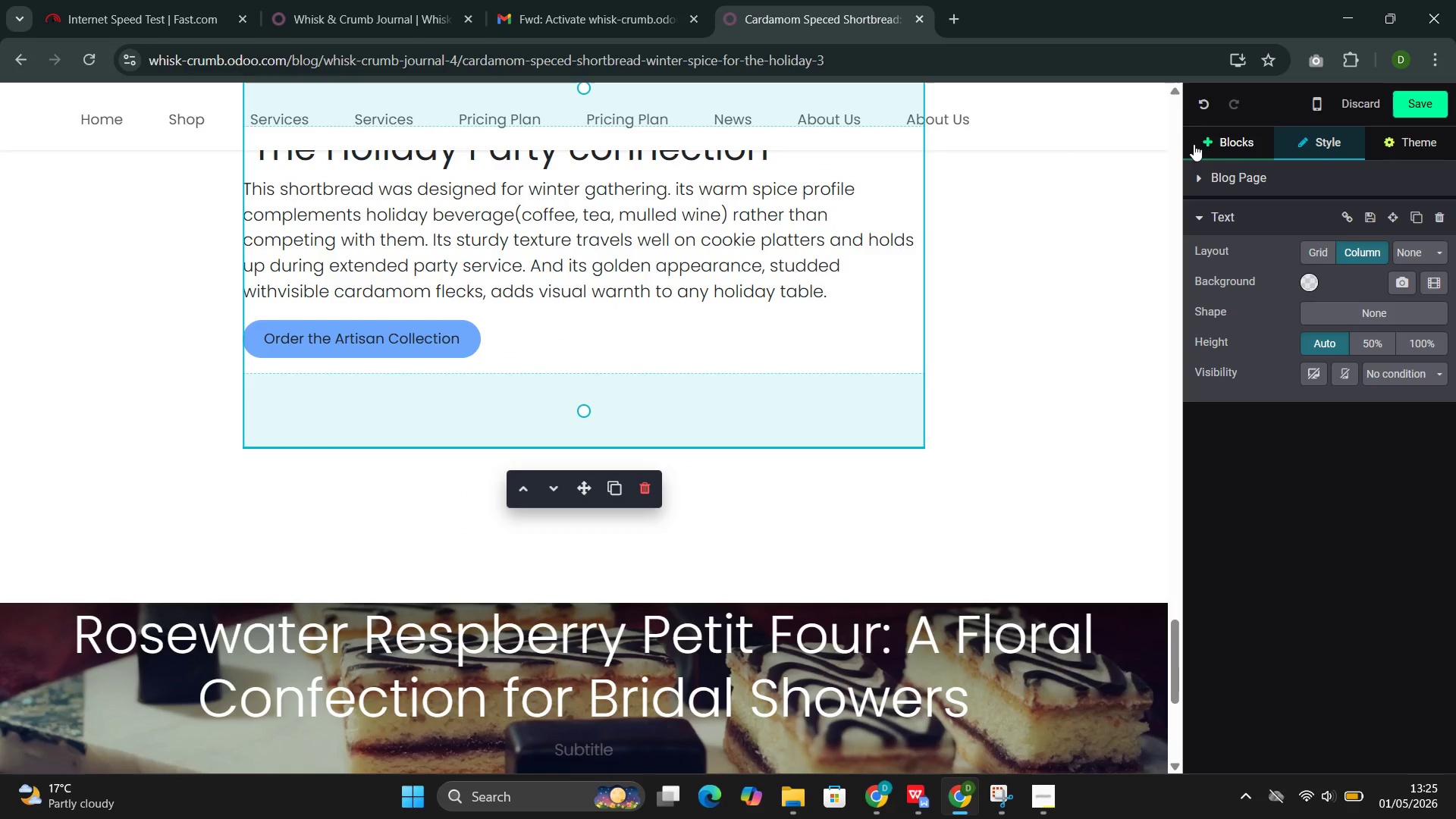 
left_click([1221, 146])
 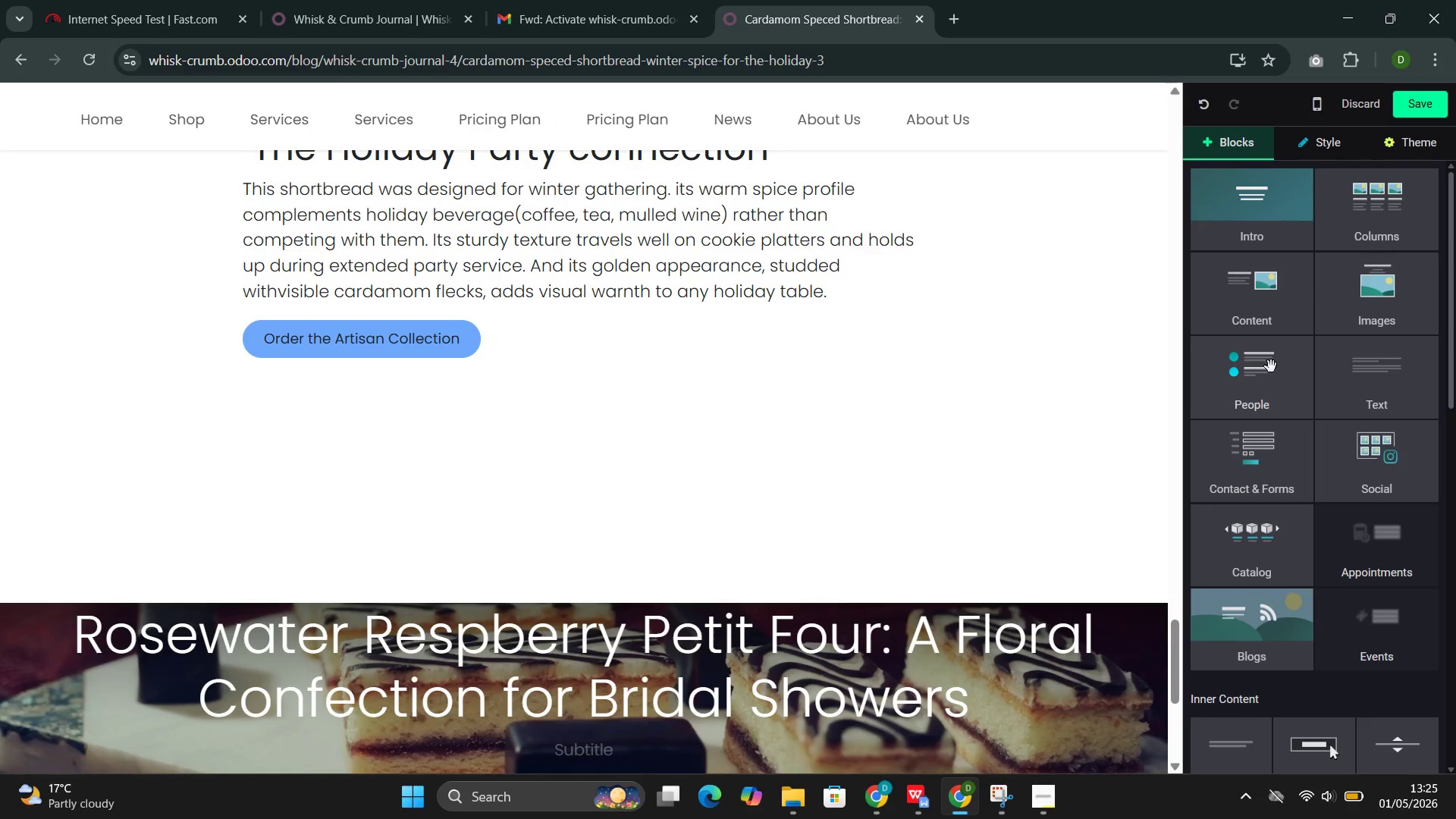 
left_click([1348, 293])
 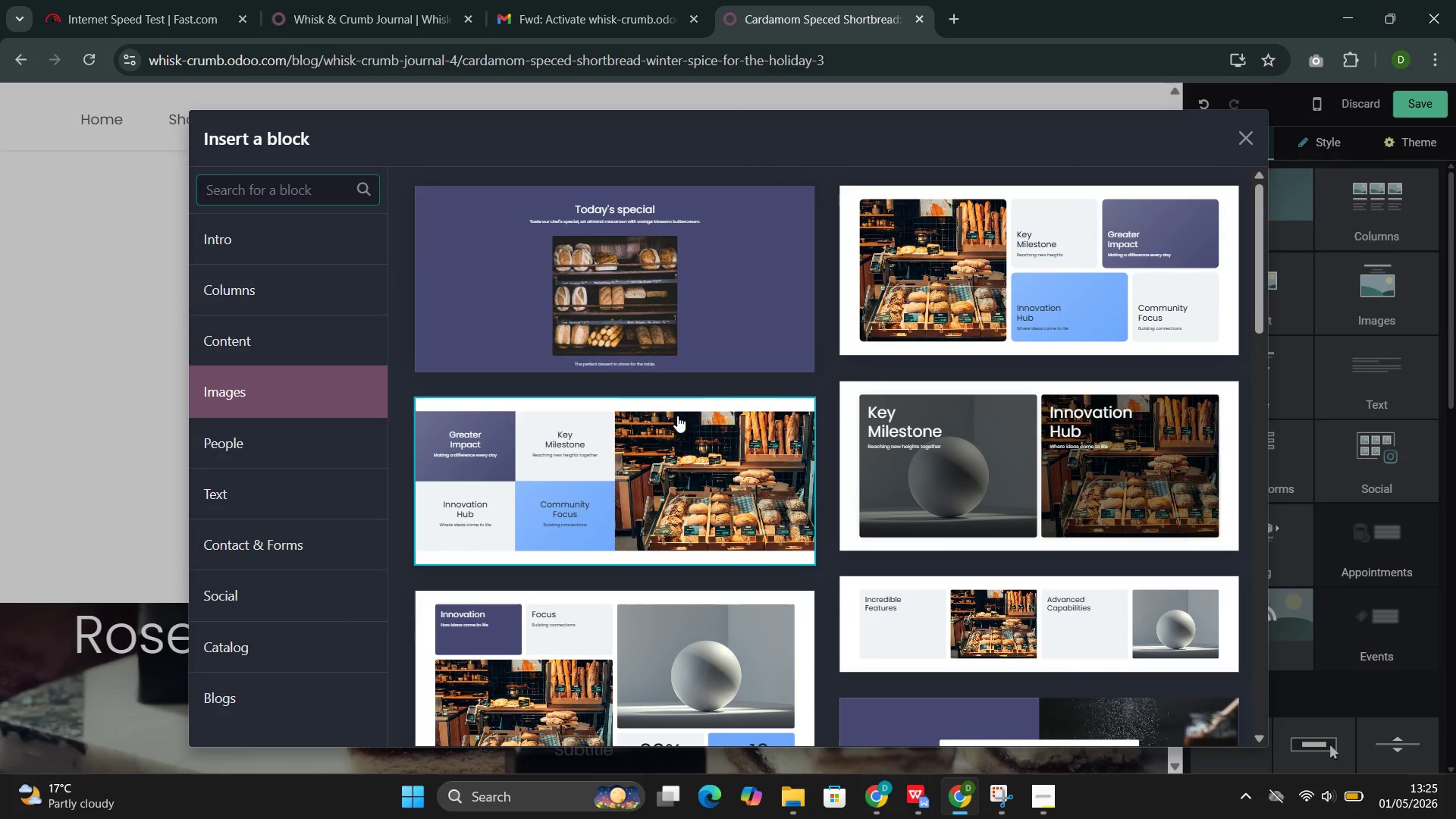 
scroll: coordinate [677, 416], scroll_direction: down, amount: 7.0
 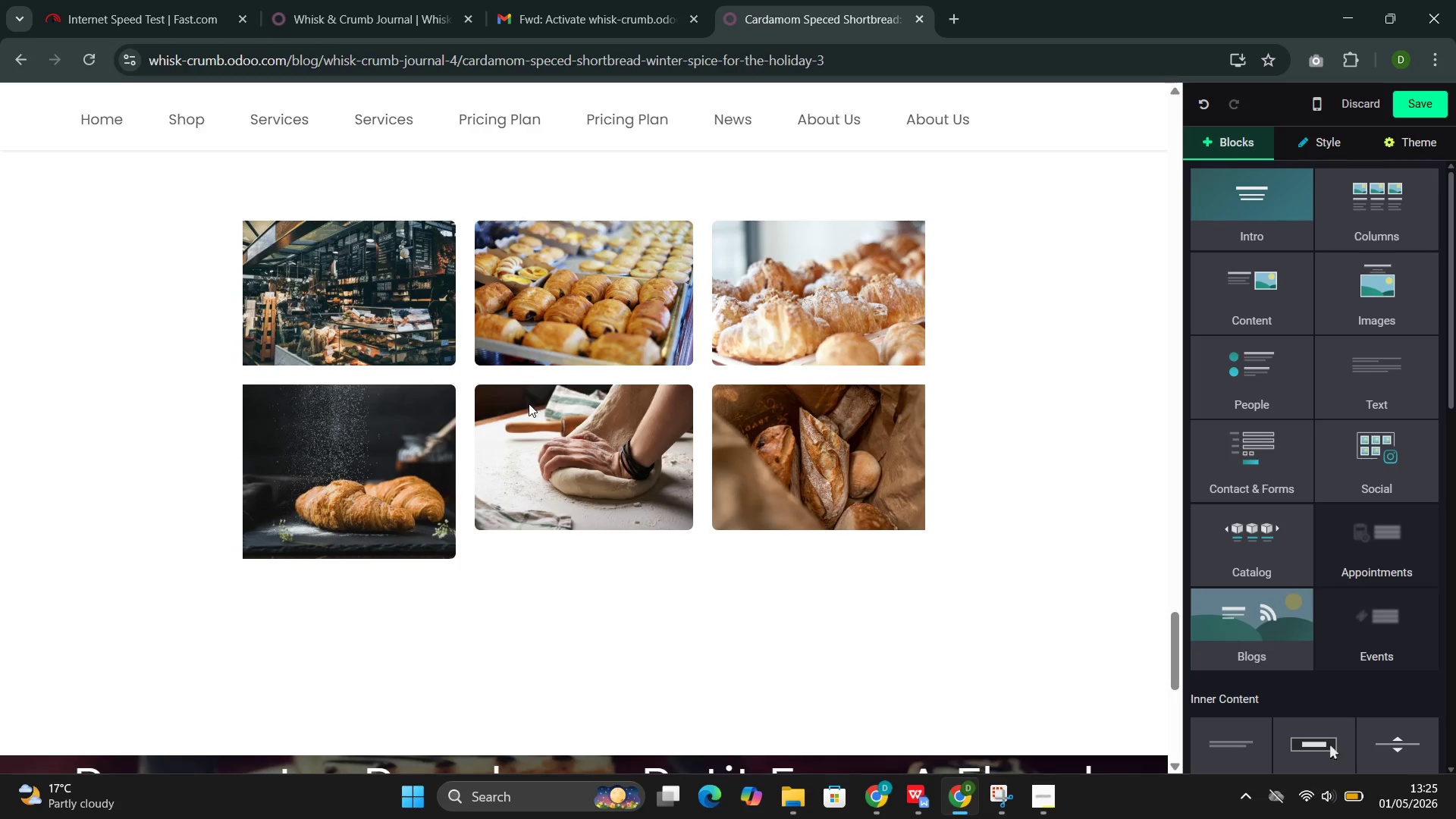 
double_click([381, 339])
 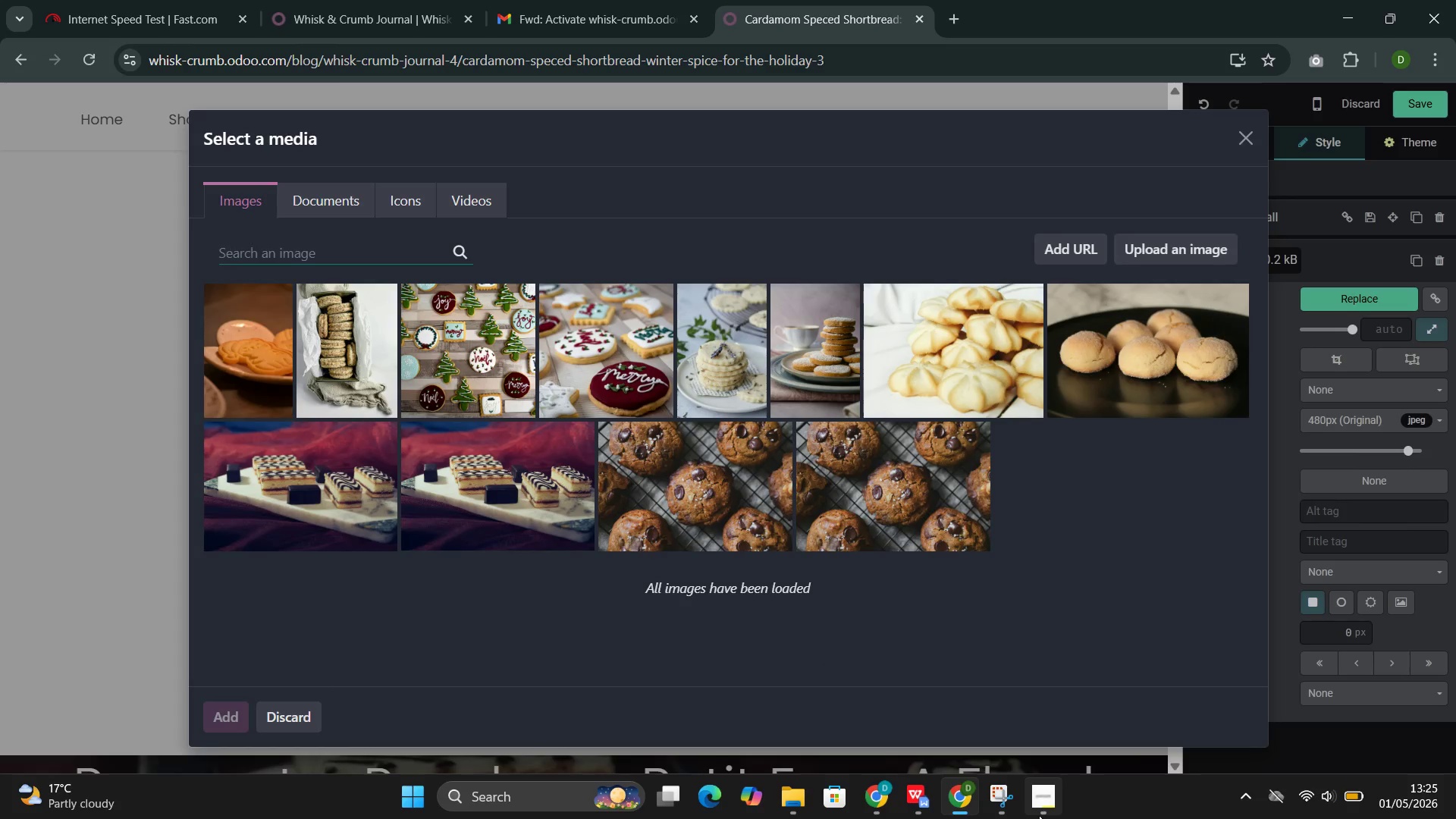 
left_click([984, 711])
 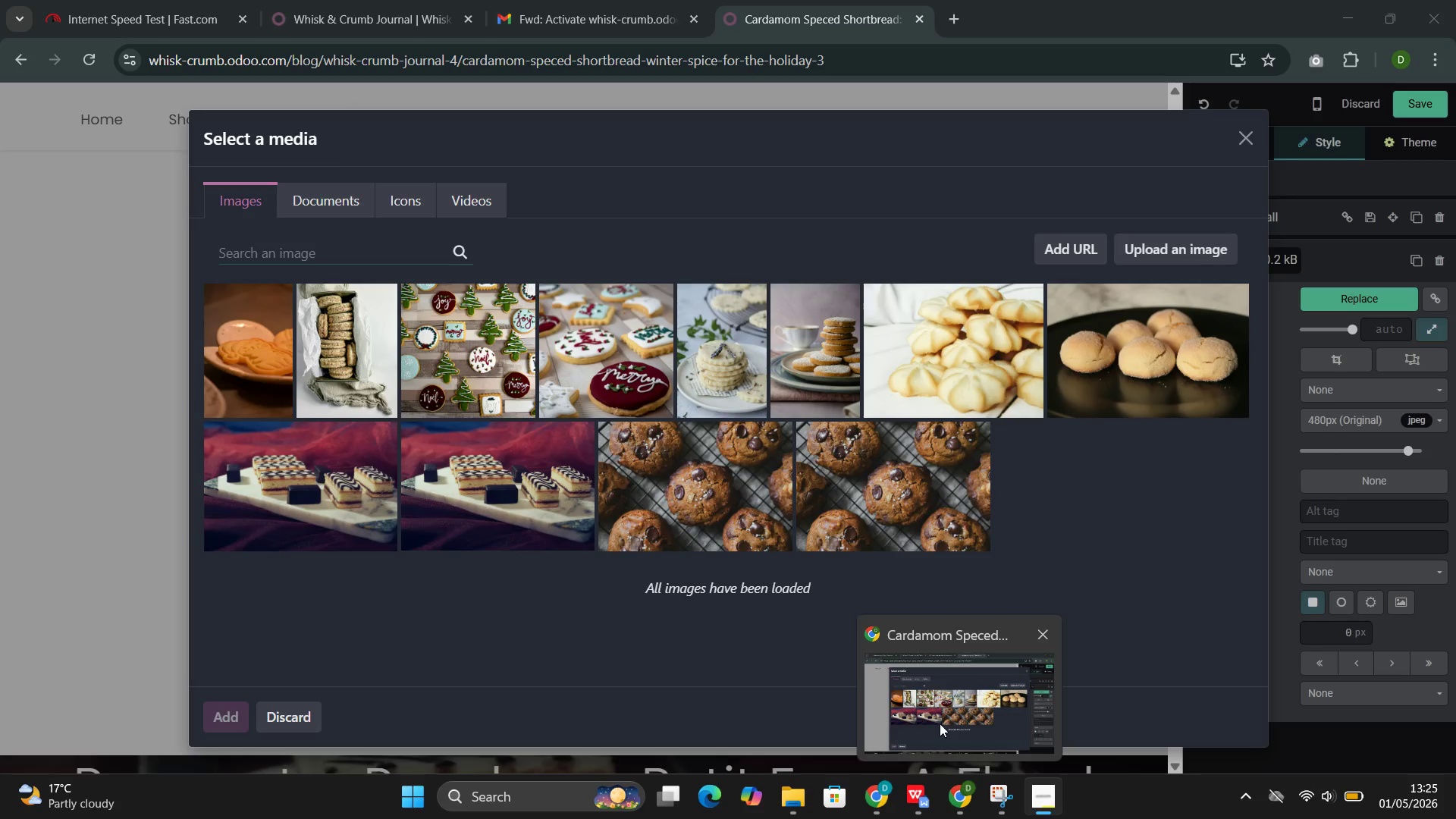 
left_click([344, 251])
 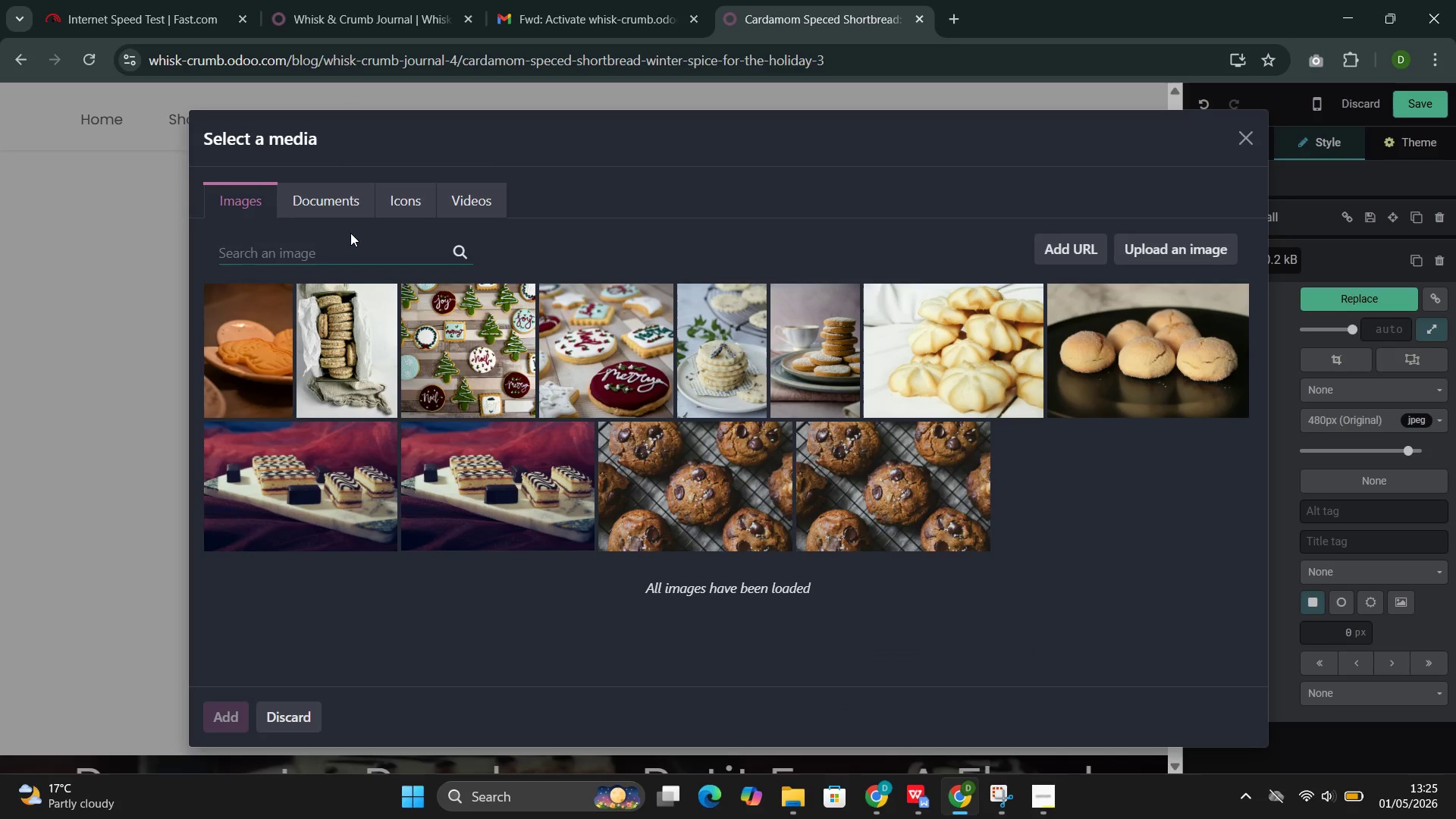 
wait(13.05)
 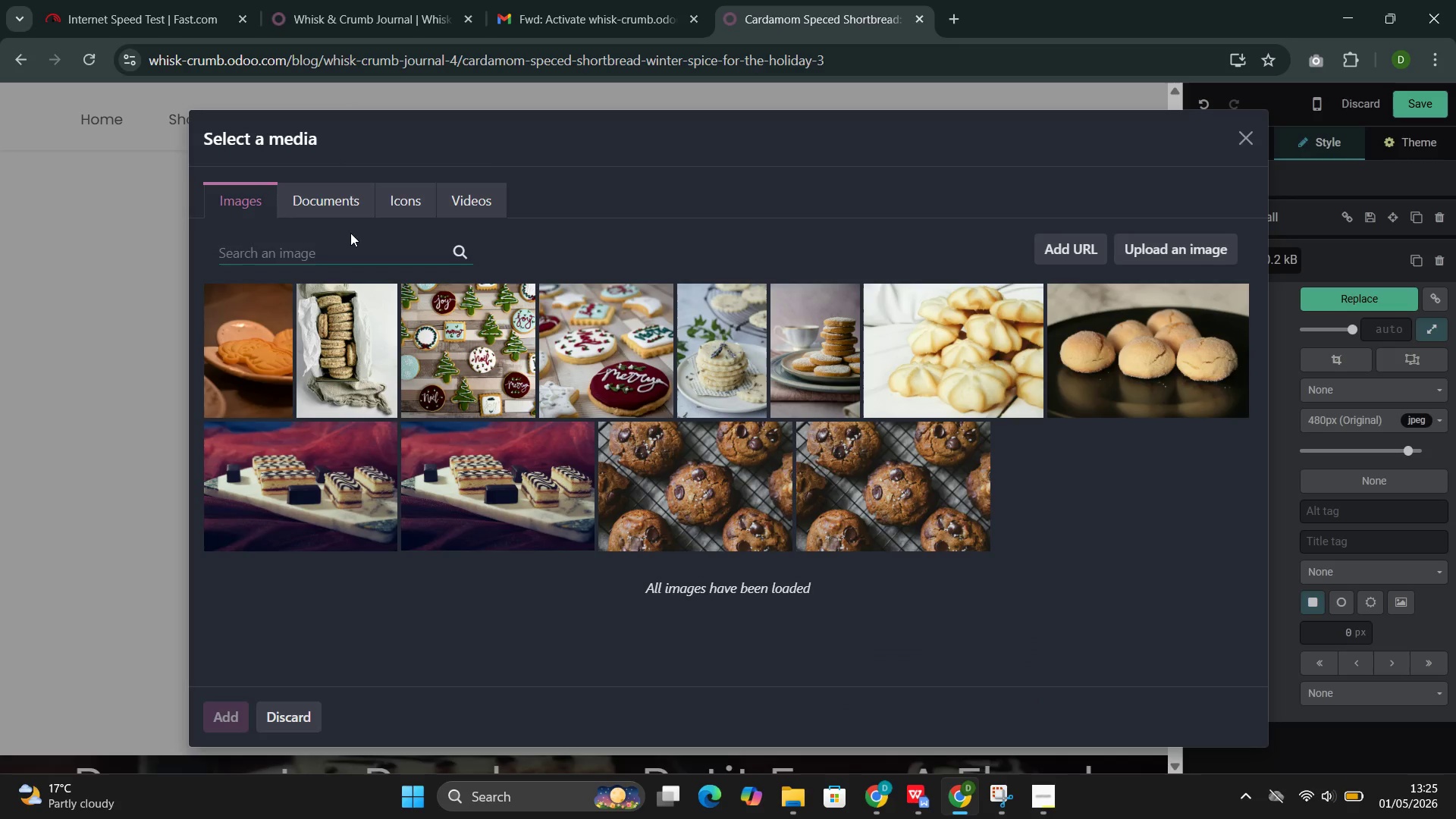 
type(whole bree n)
key(Backspace)
key(Backspace)
key(Backspace)
key(Backspace)
key(Backspace)
key(Backspace)
type(green cara)
key(Backspace)
type(damom)
 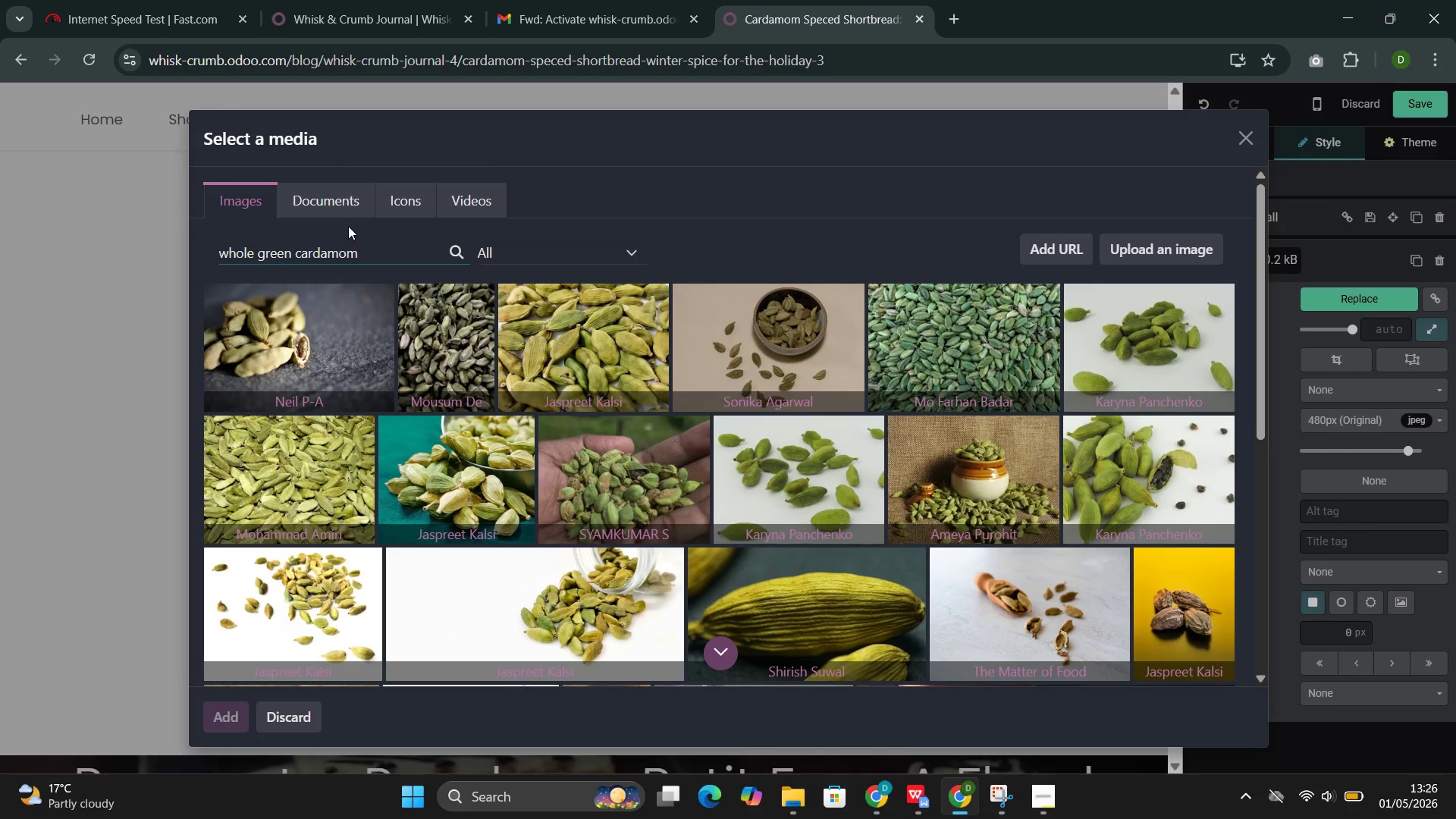 
wait(17.48)
 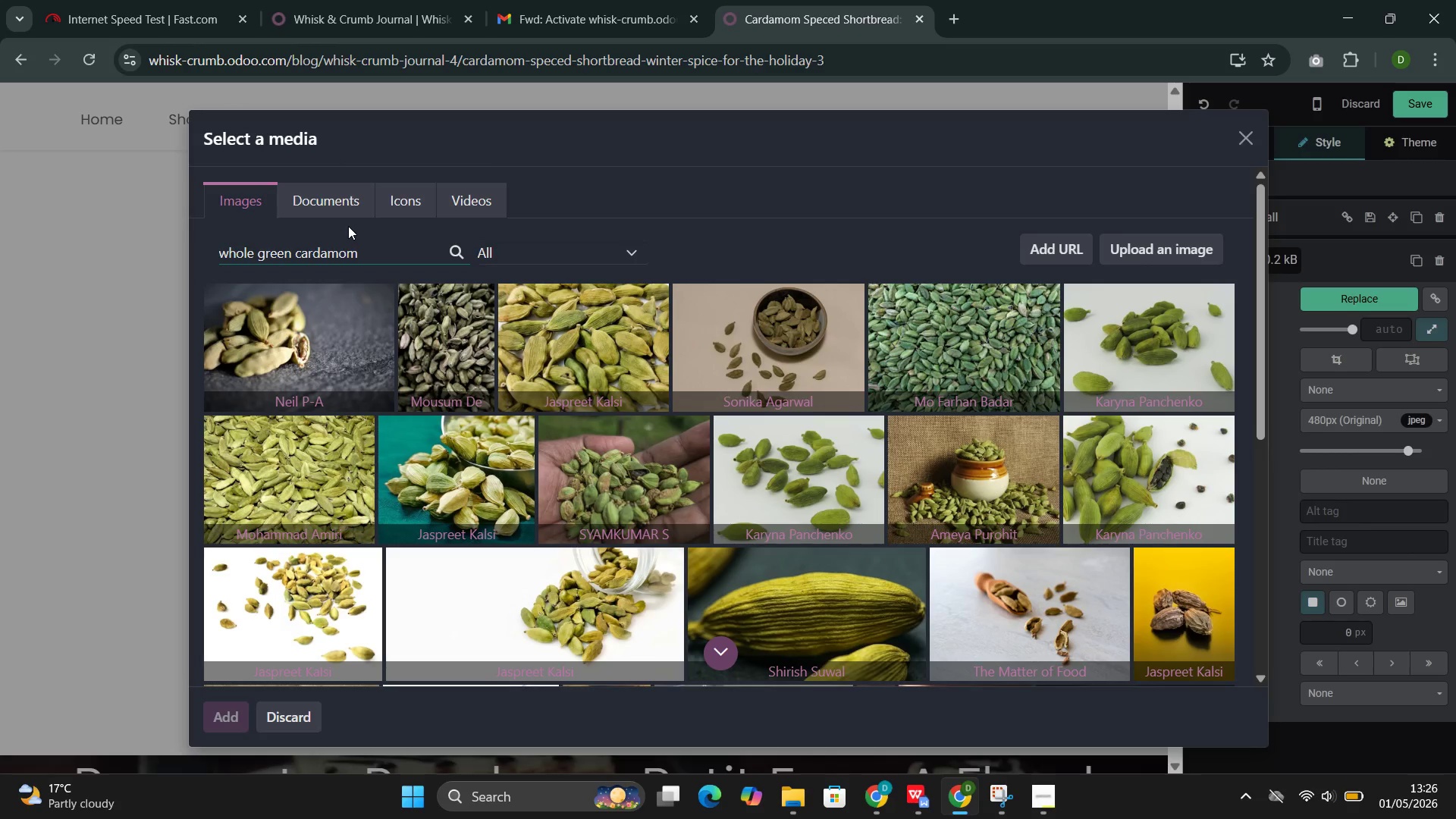 
type( cake)
 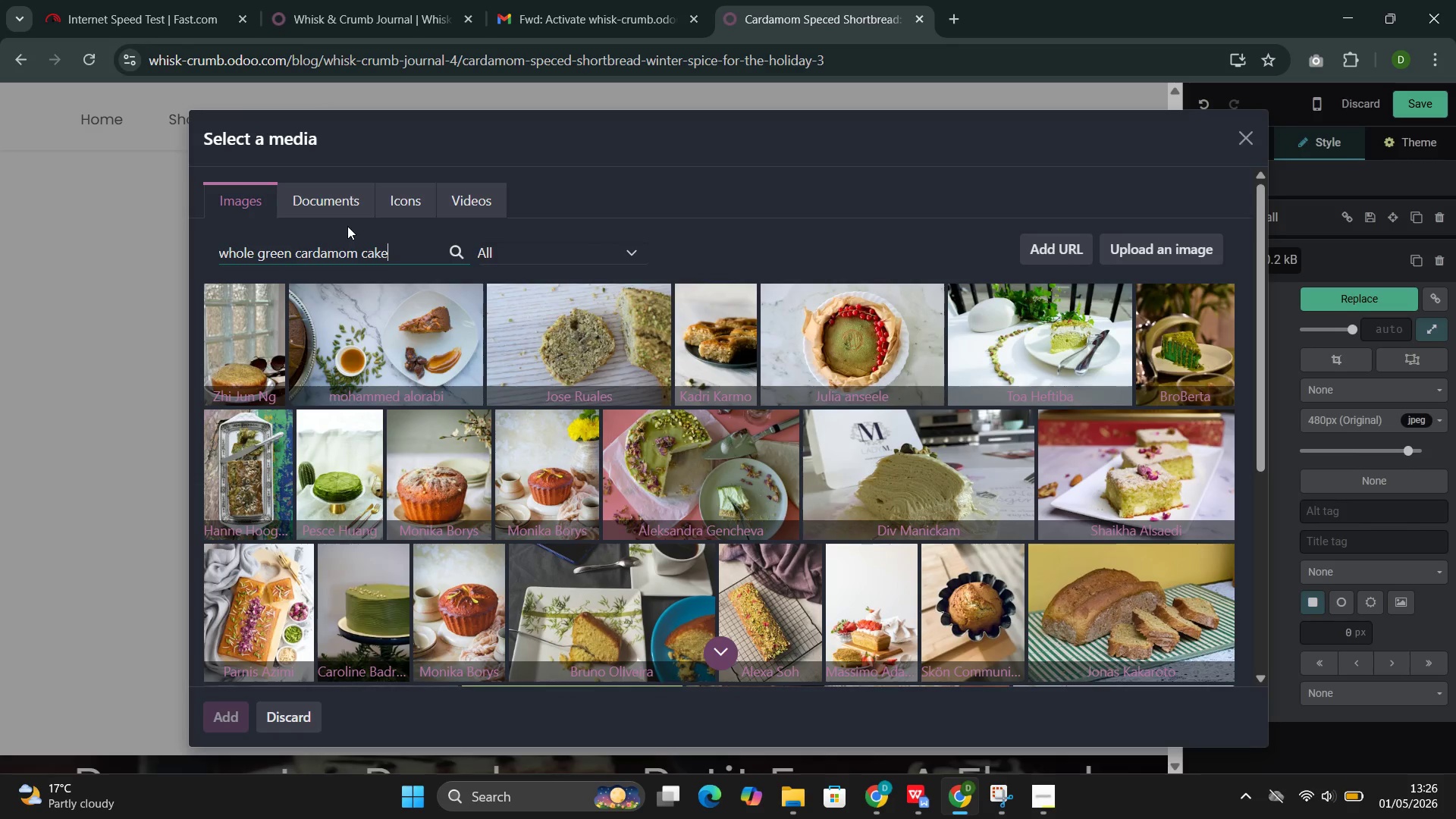 
wait(7.52)
 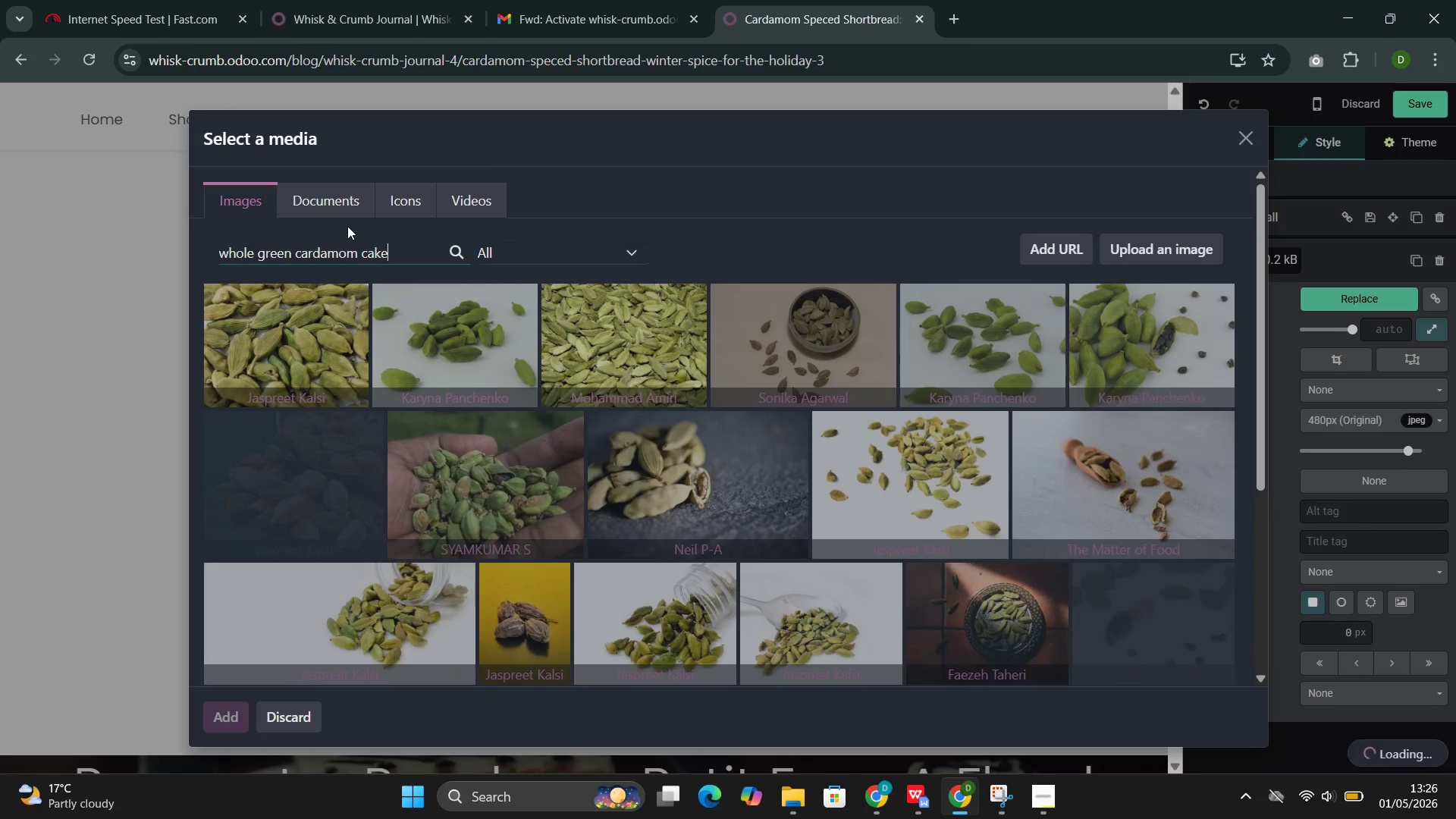 
left_click([637, 468])
 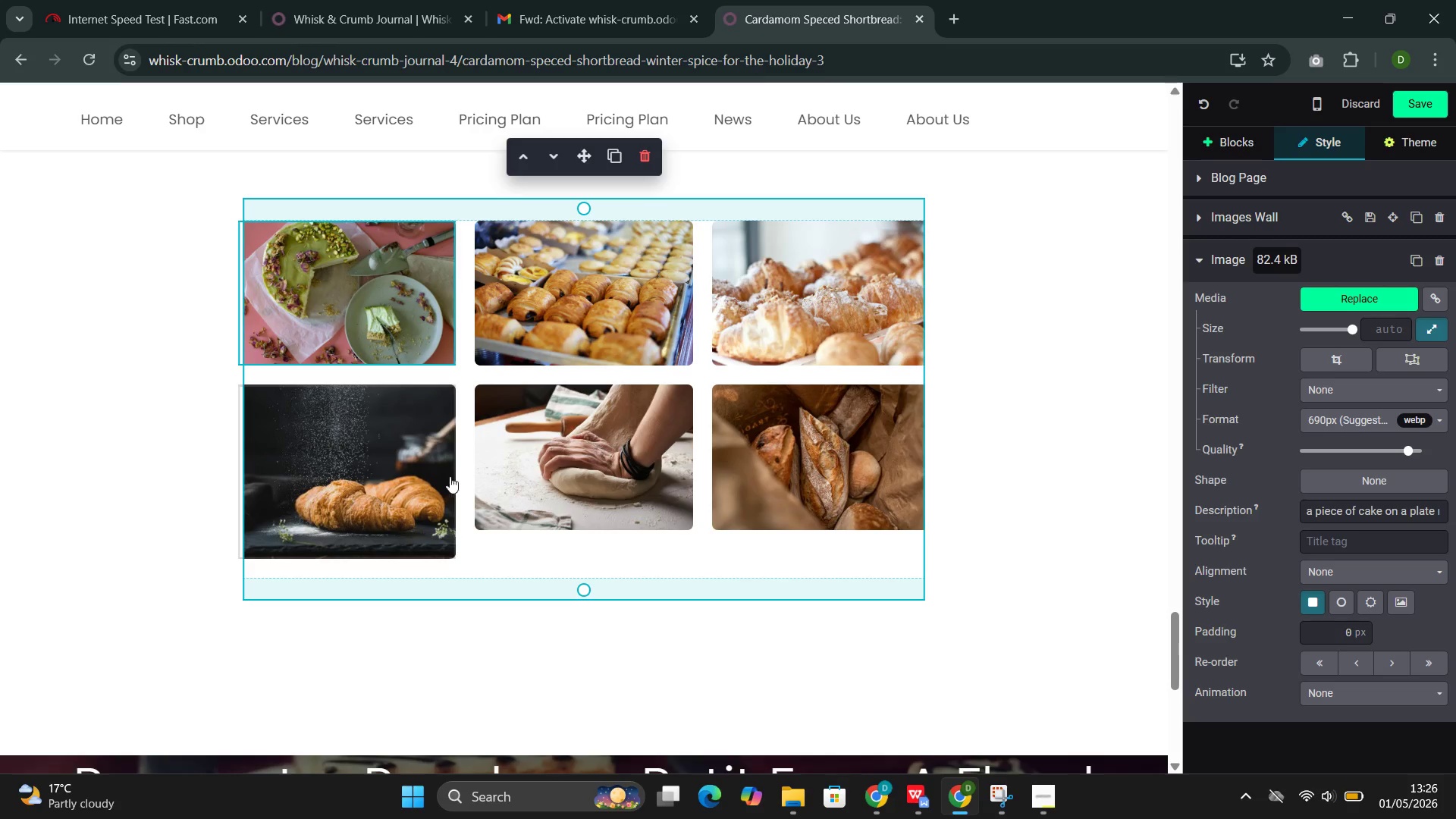 
wait(6.77)
 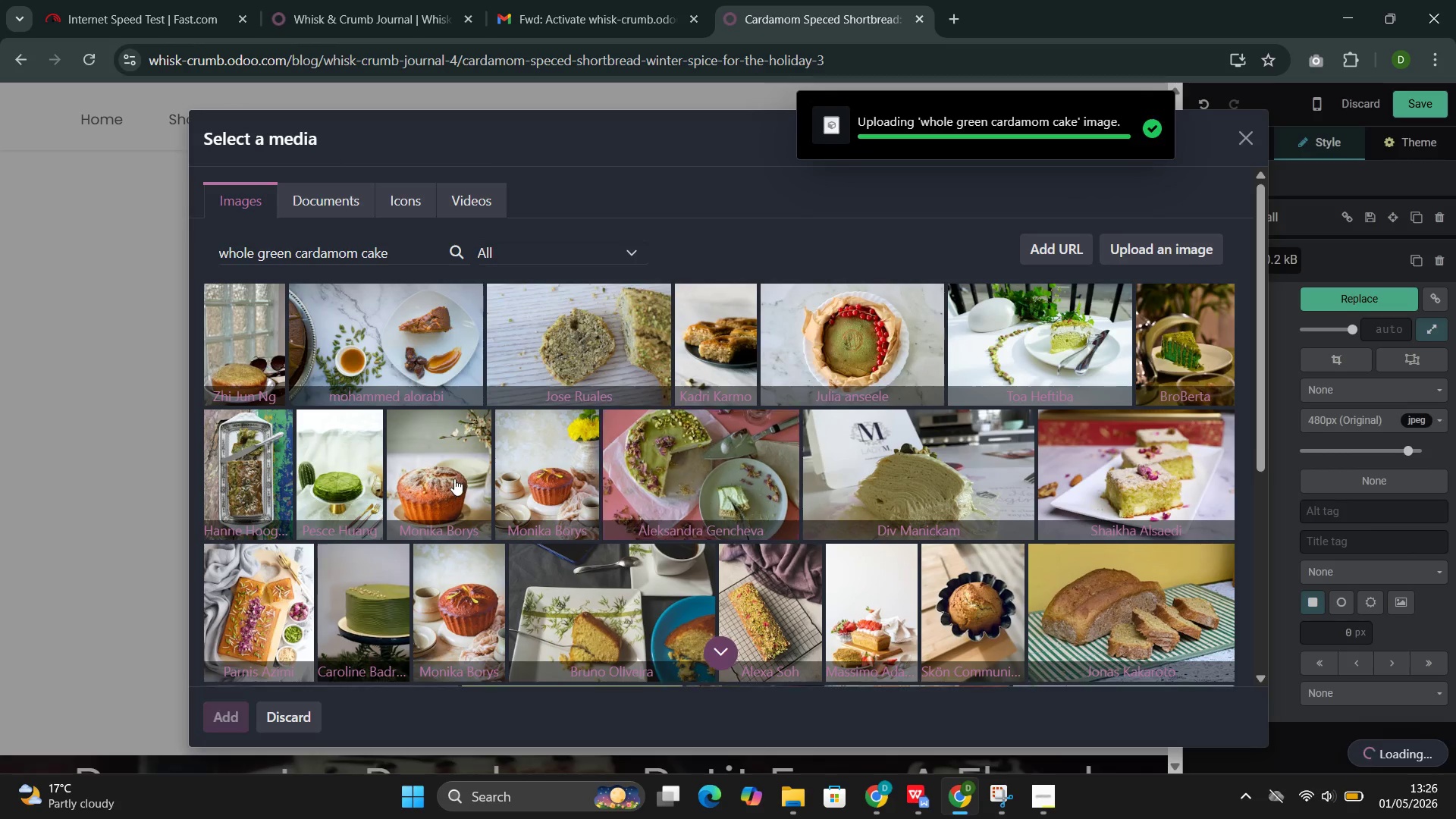 
double_click([604, 327])
 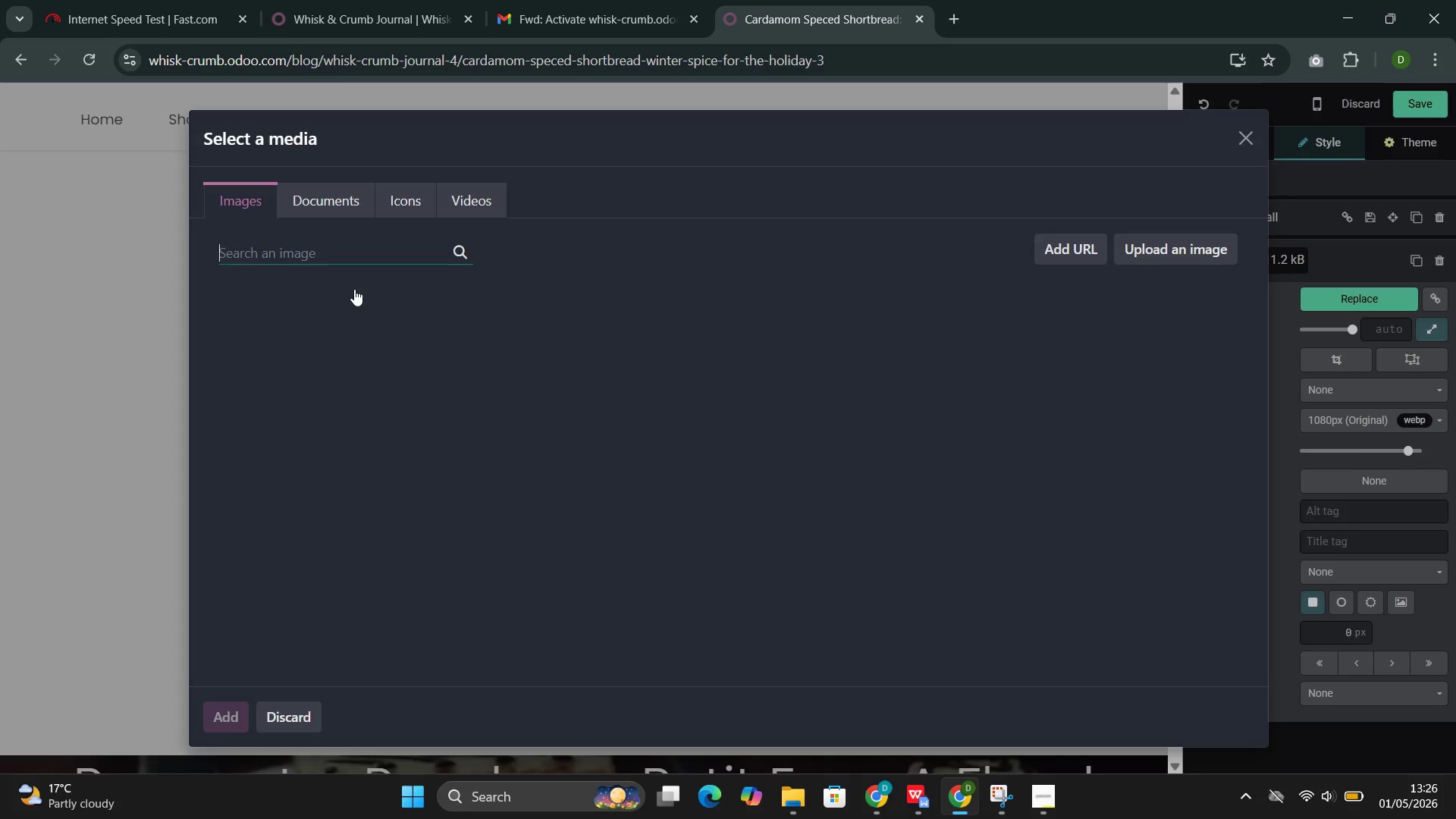 
left_click([325, 256])
 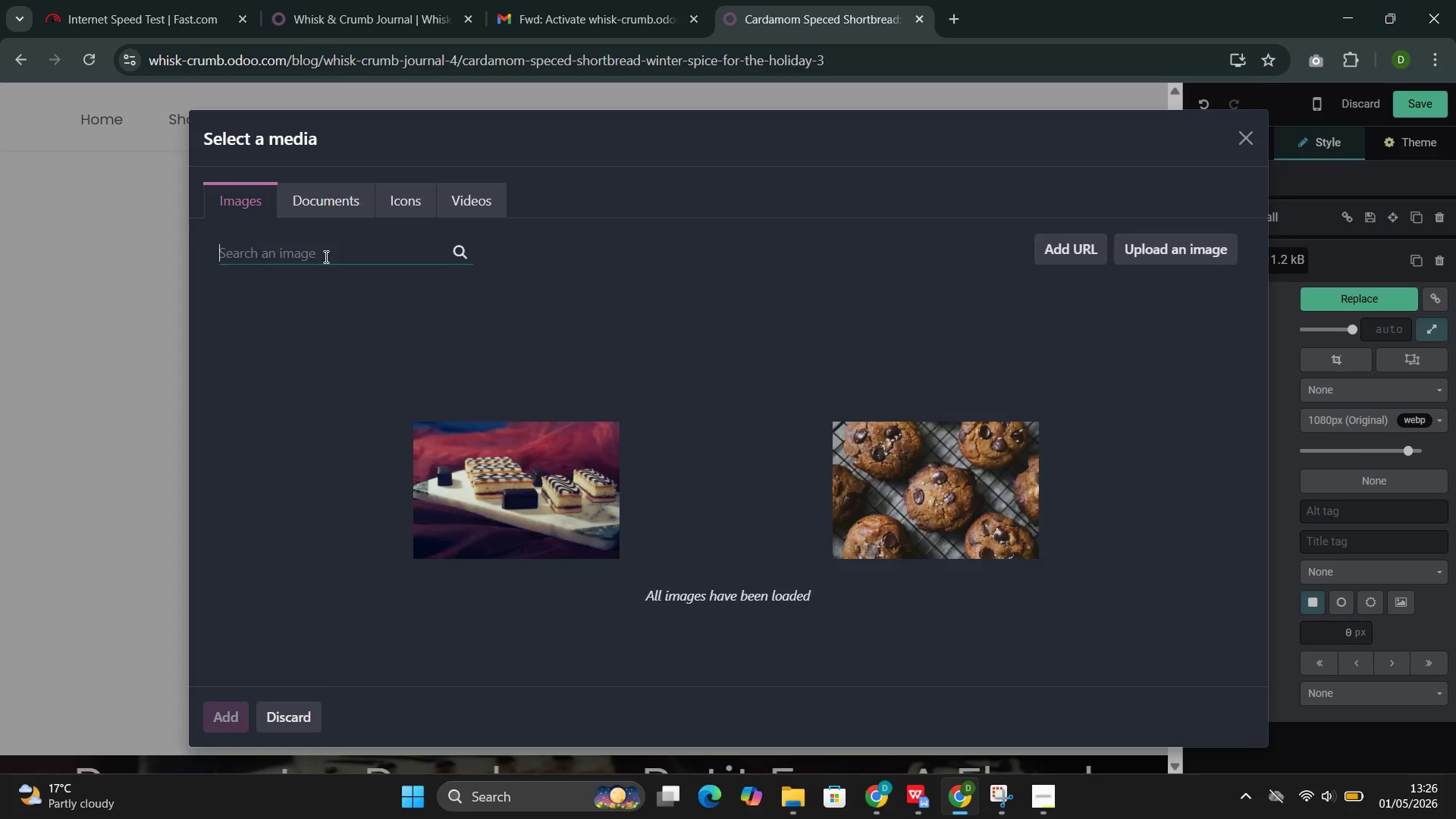 
key(Control+V)
 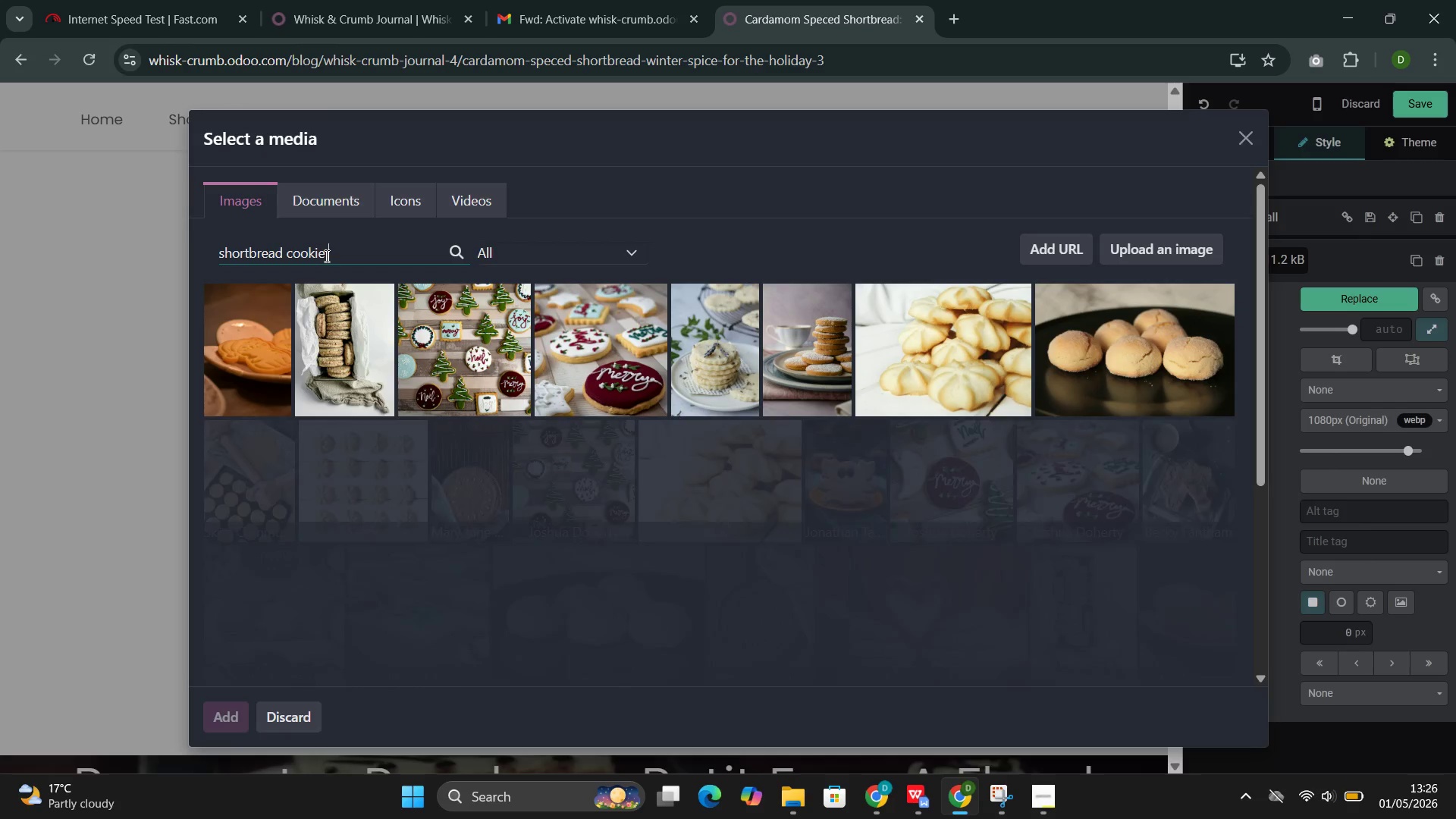 
scroll: coordinate [612, 394], scroll_direction: down, amount: 2.0
 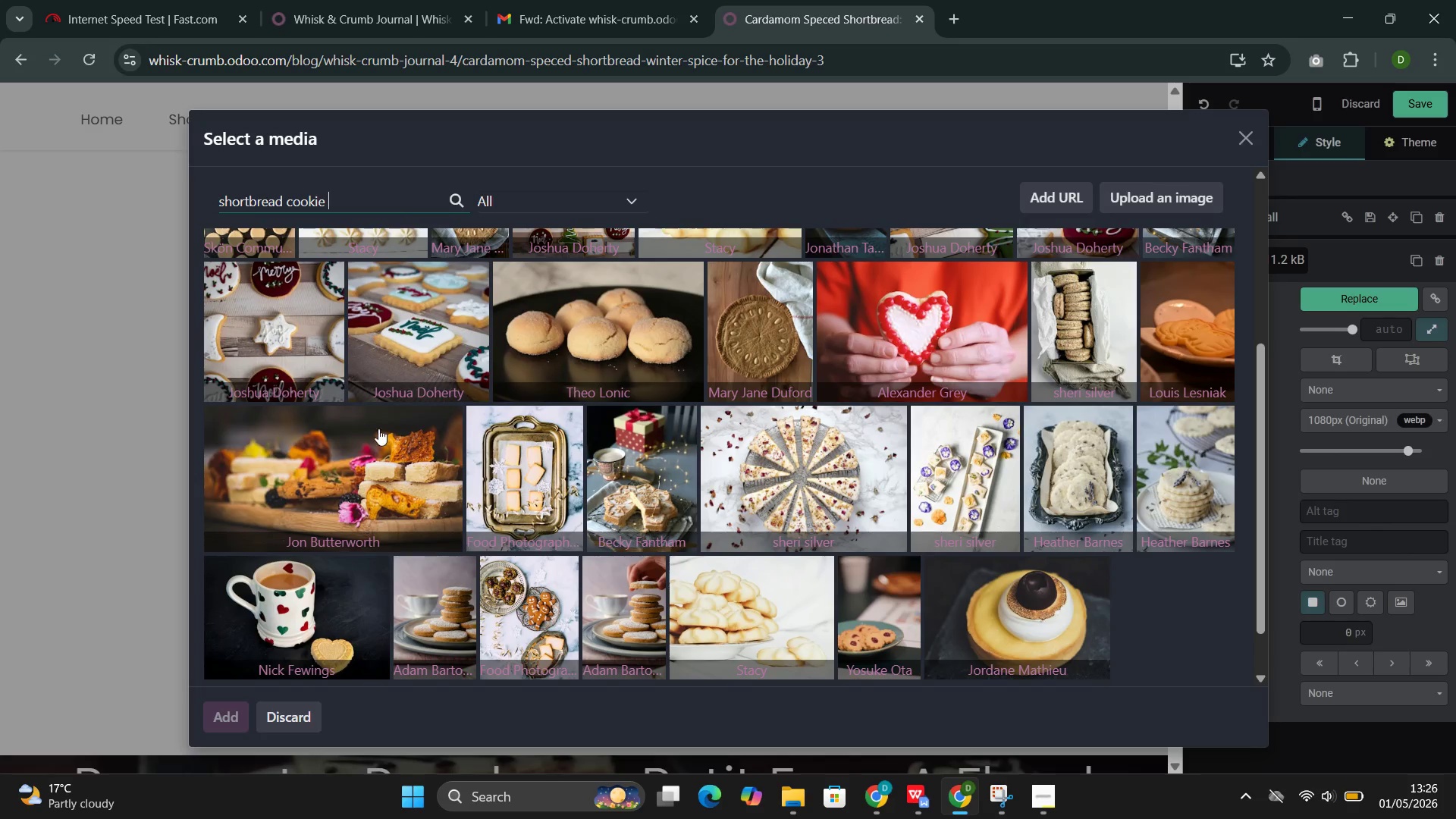 
left_click([316, 482])
 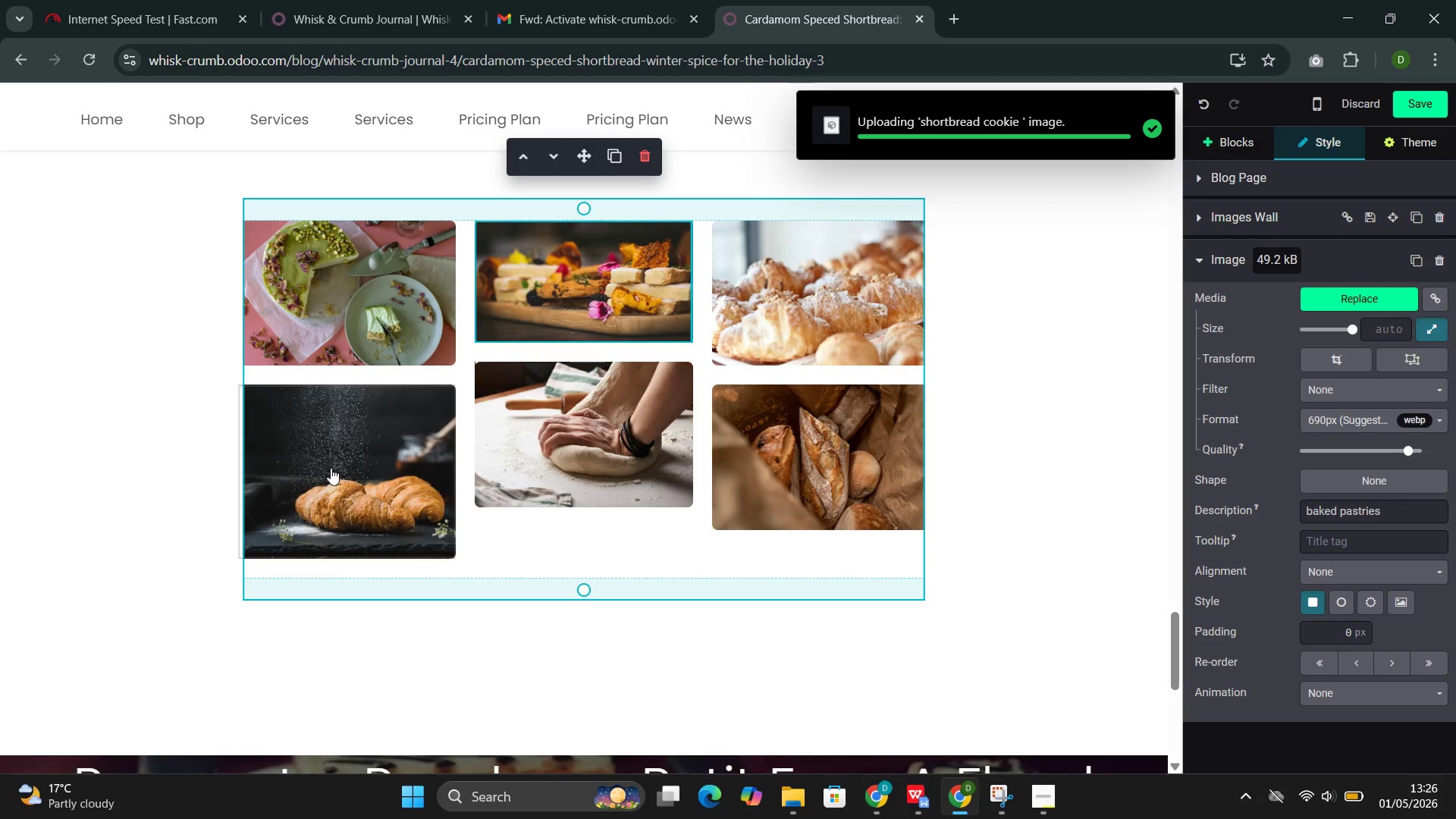 
wait(5.72)
 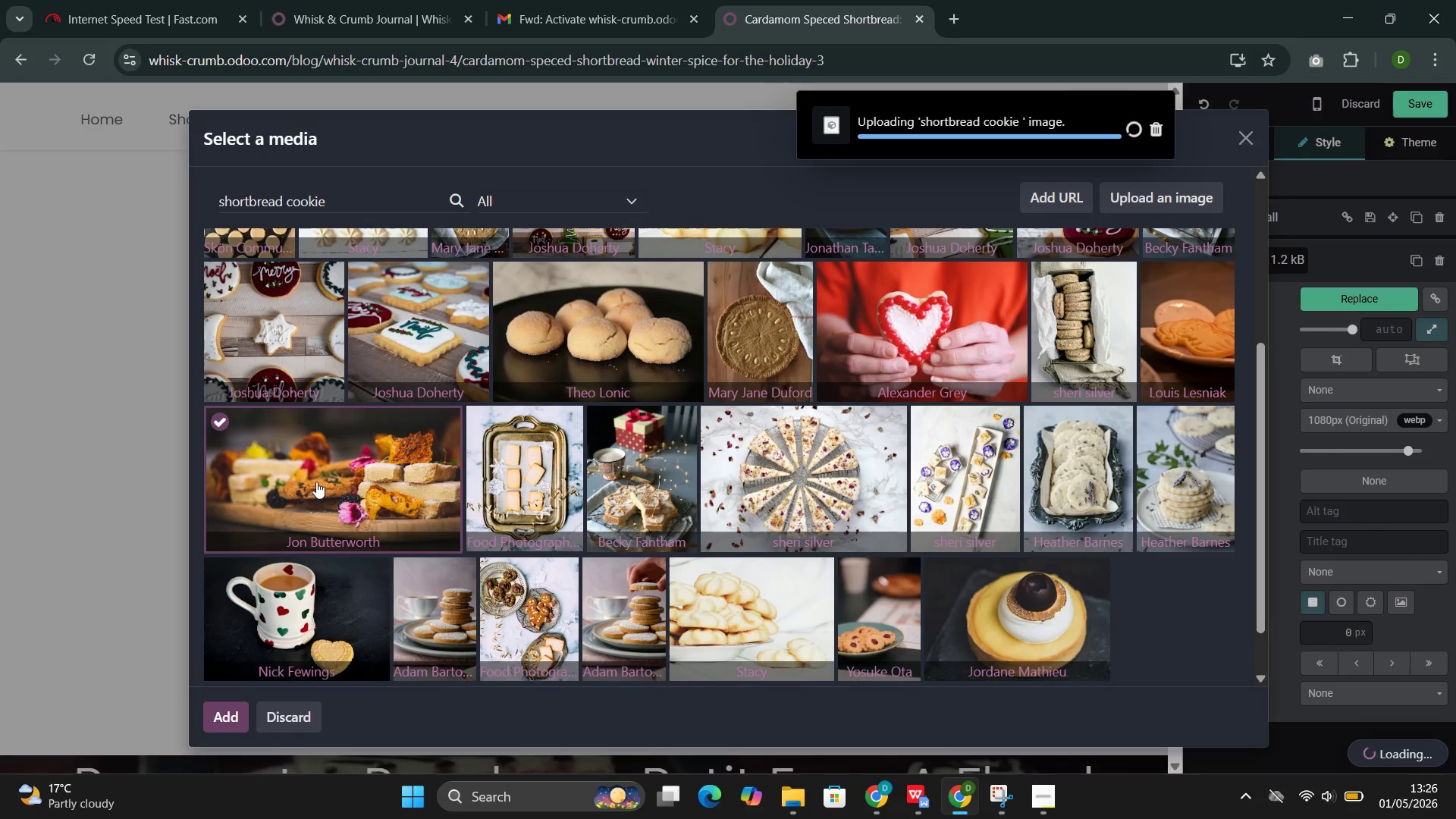 
double_click([764, 306])
 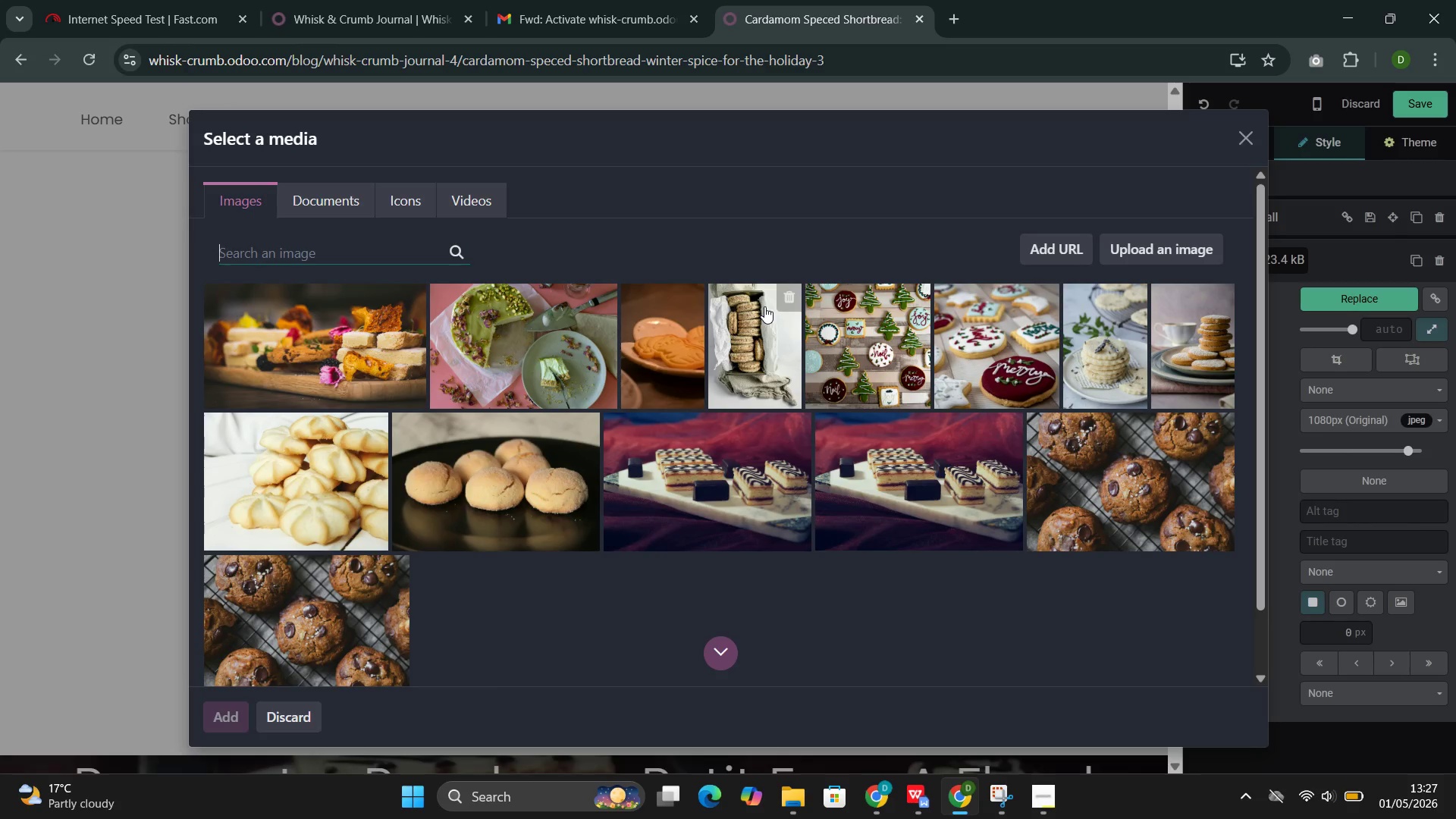 
wait(6.67)
 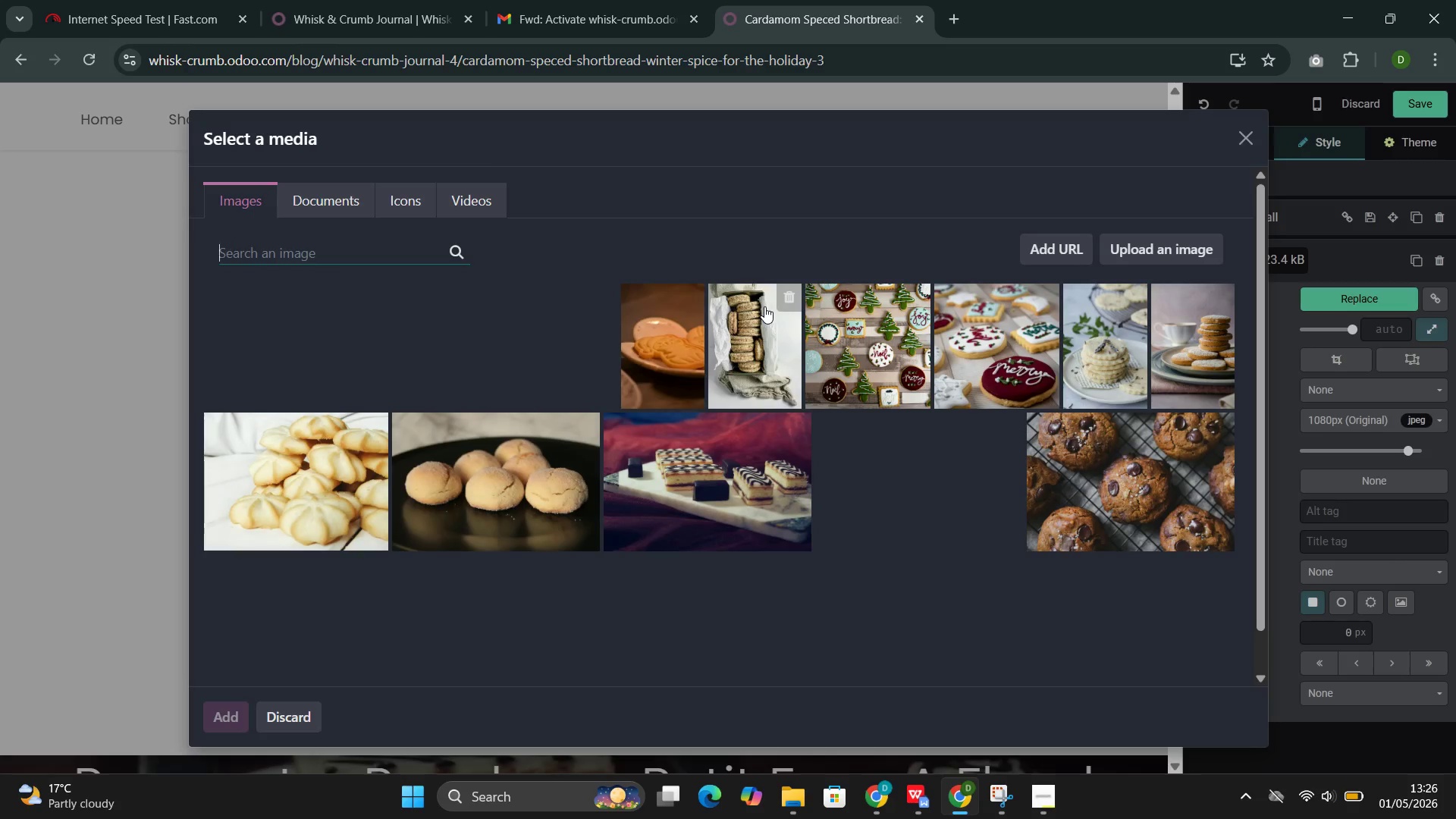 
left_click([357, 255])
 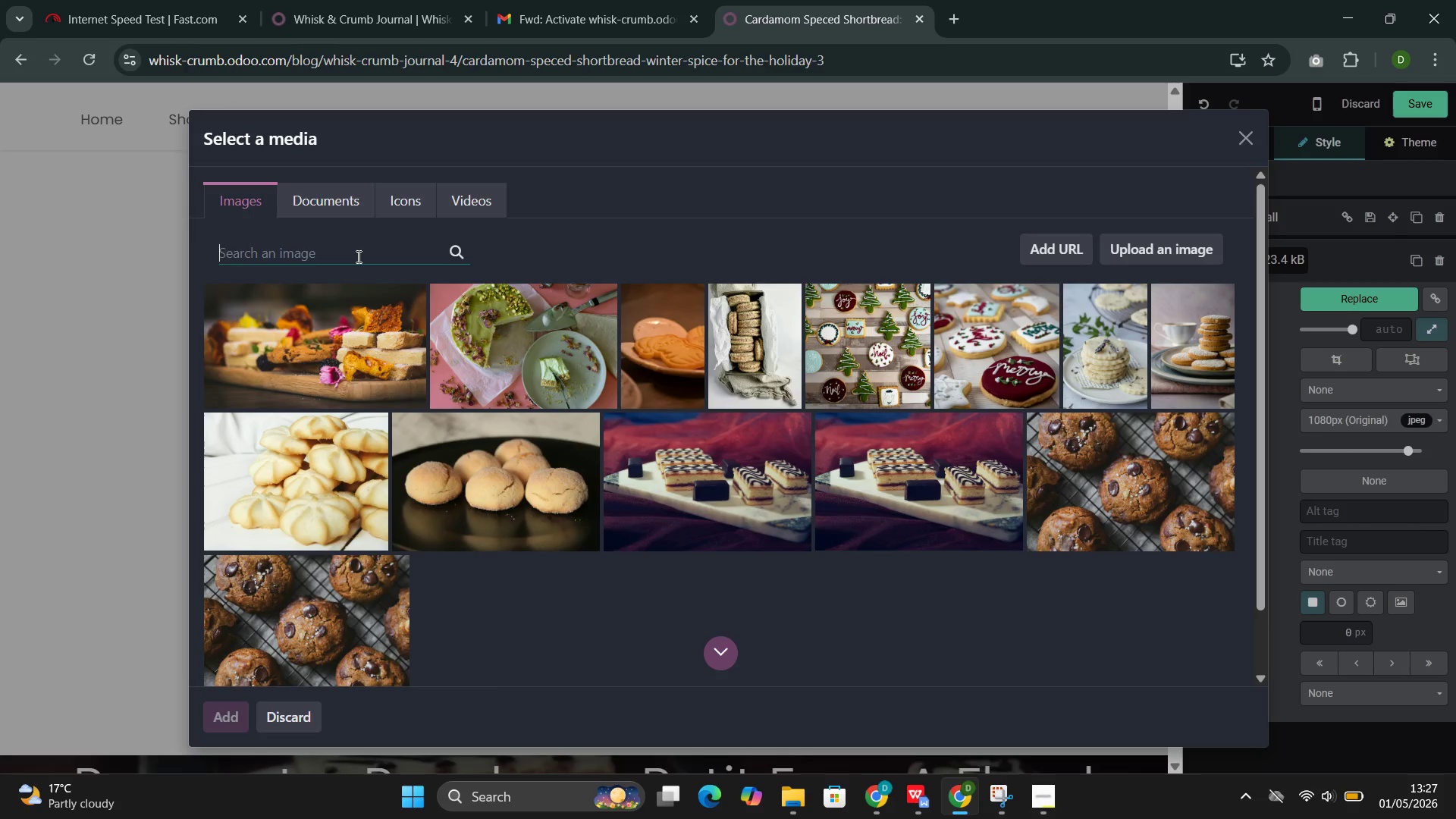 
type(freshly baked cardamom)
 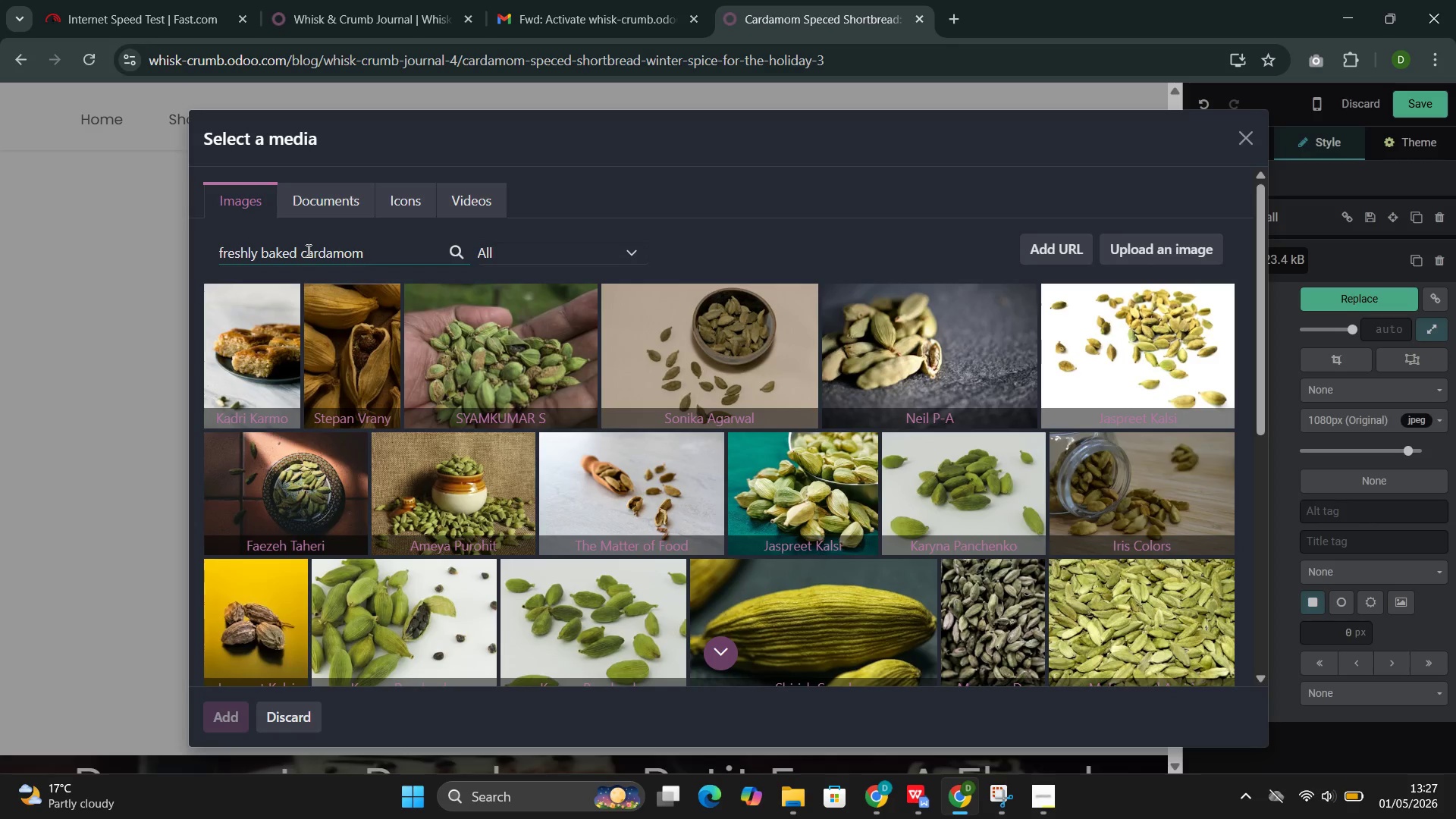 
wait(7.95)
 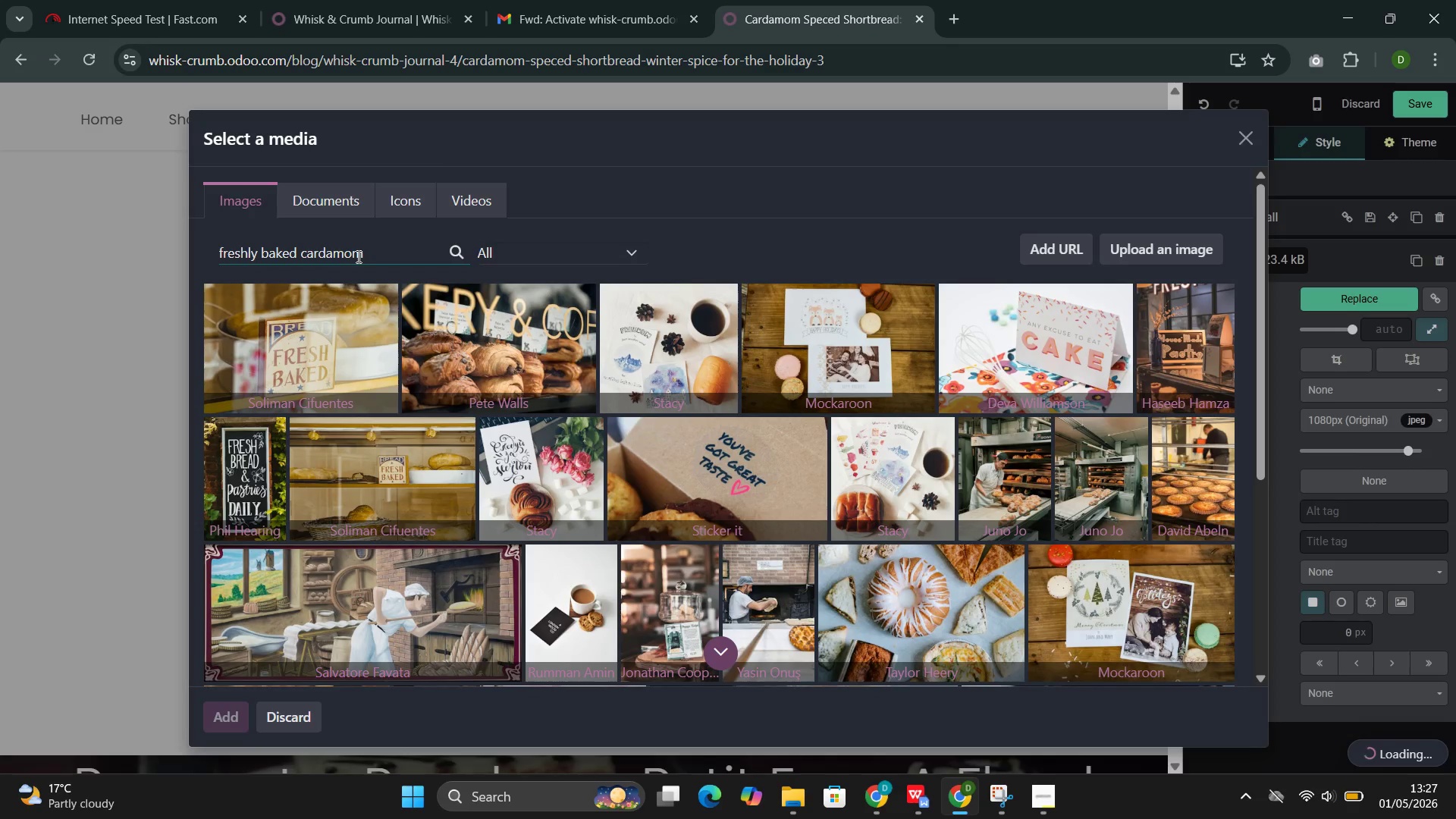 
scroll: coordinate [415, 364], scroll_direction: down, amount: 5.0
 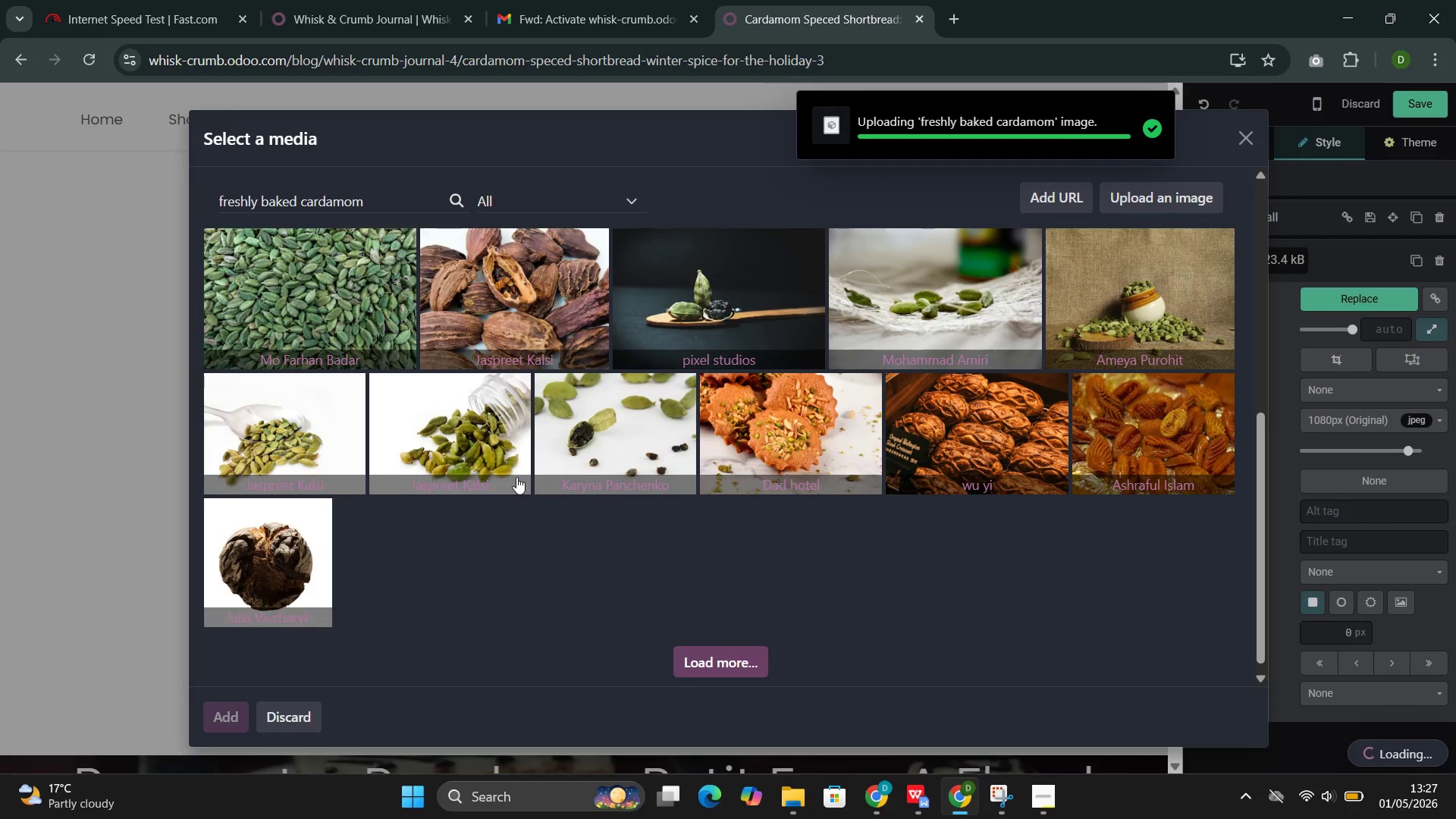 
wait(9.84)
 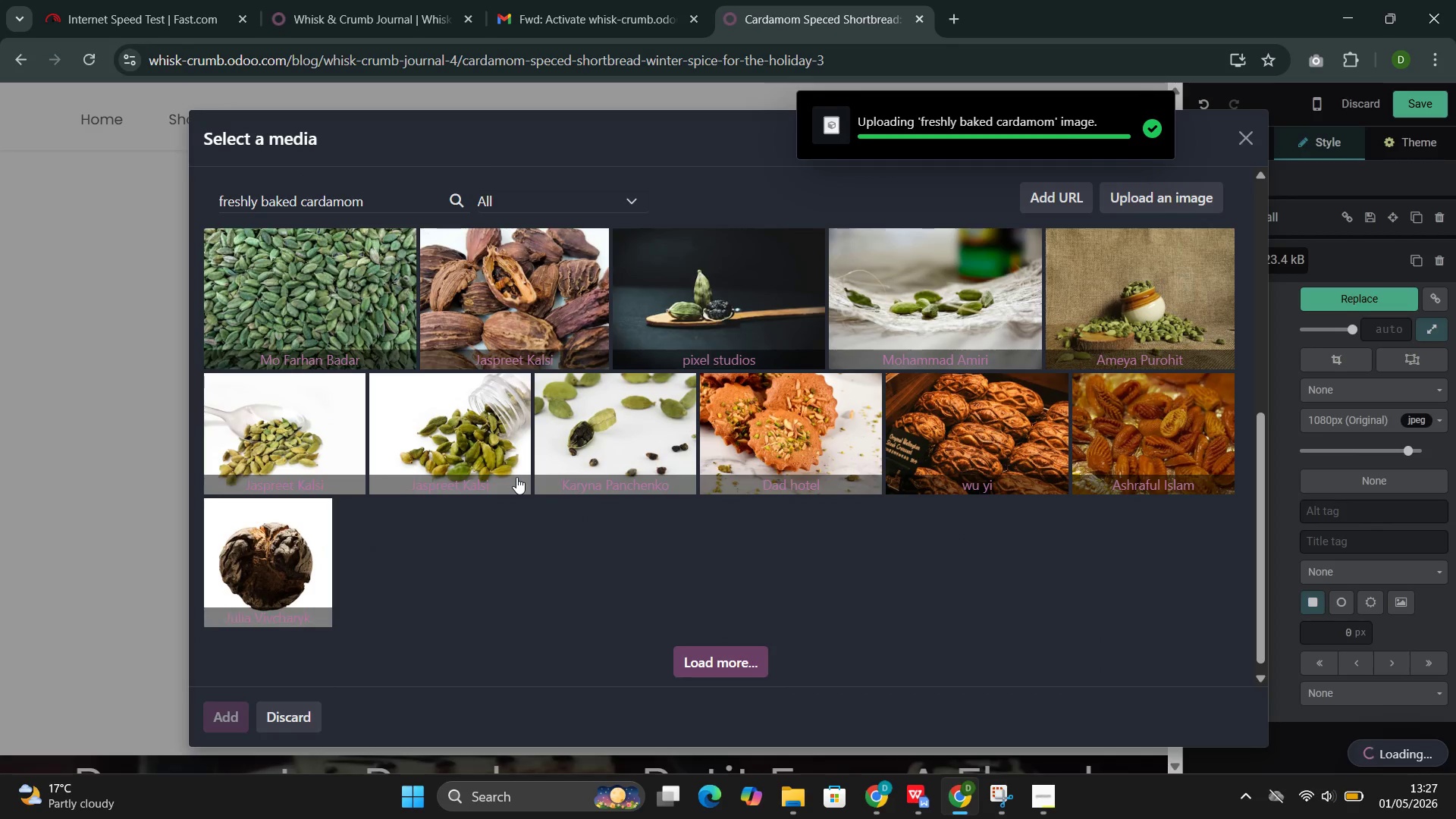 
double_click([388, 483])
 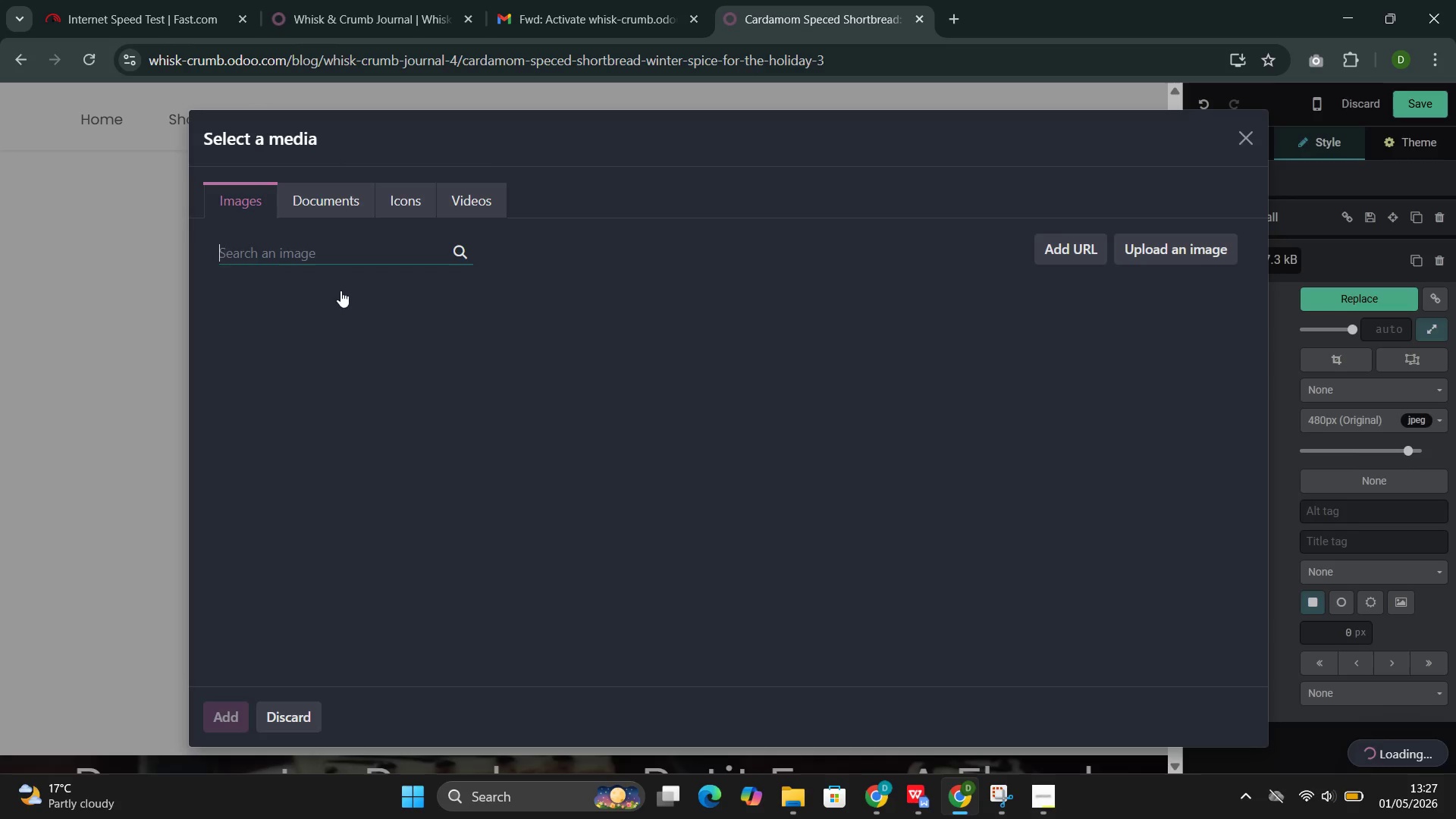 
left_click([334, 255])
 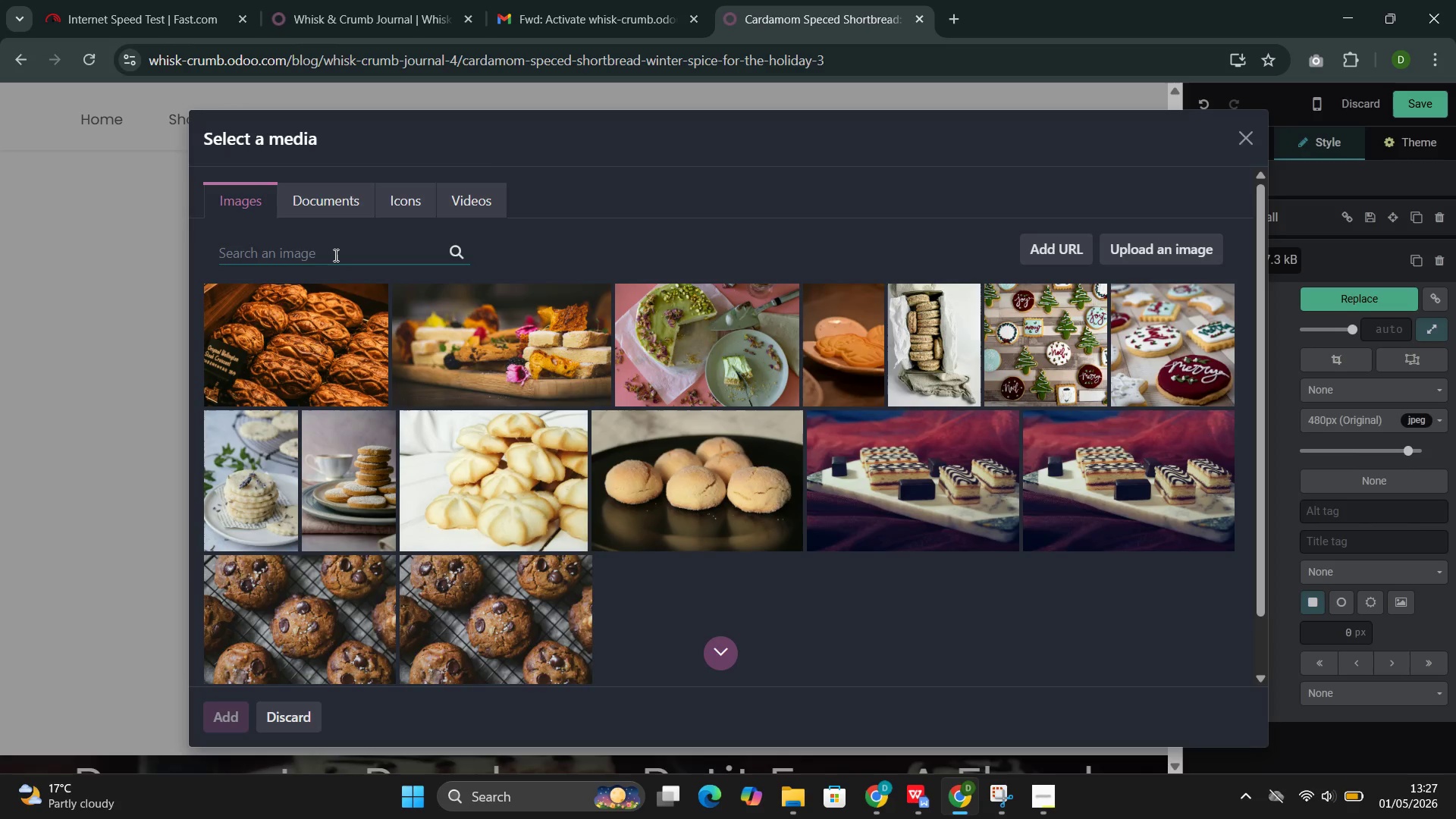 
type(b)
key(Backspace)
type(holiday)
 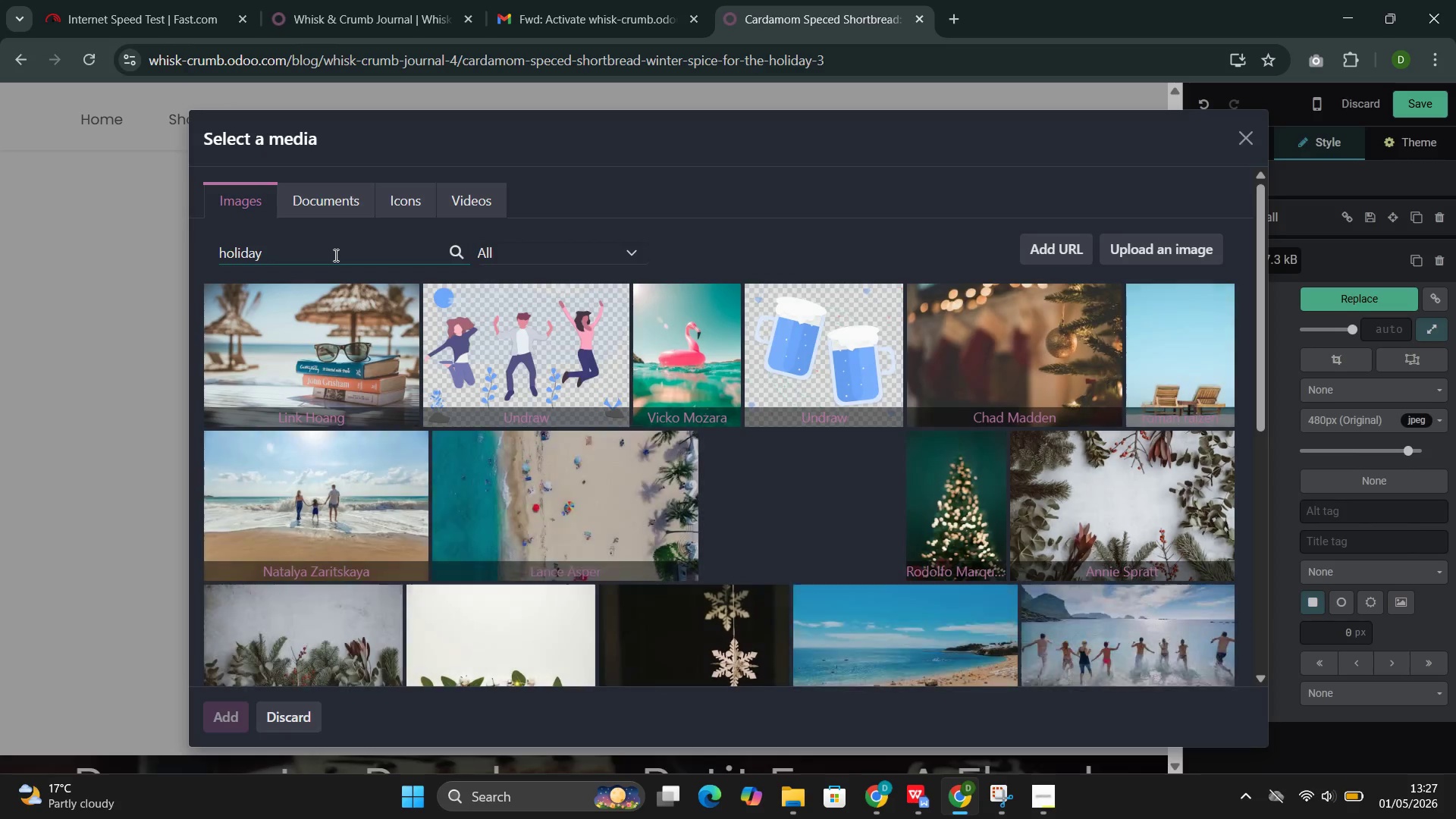 
wait(7.16)
 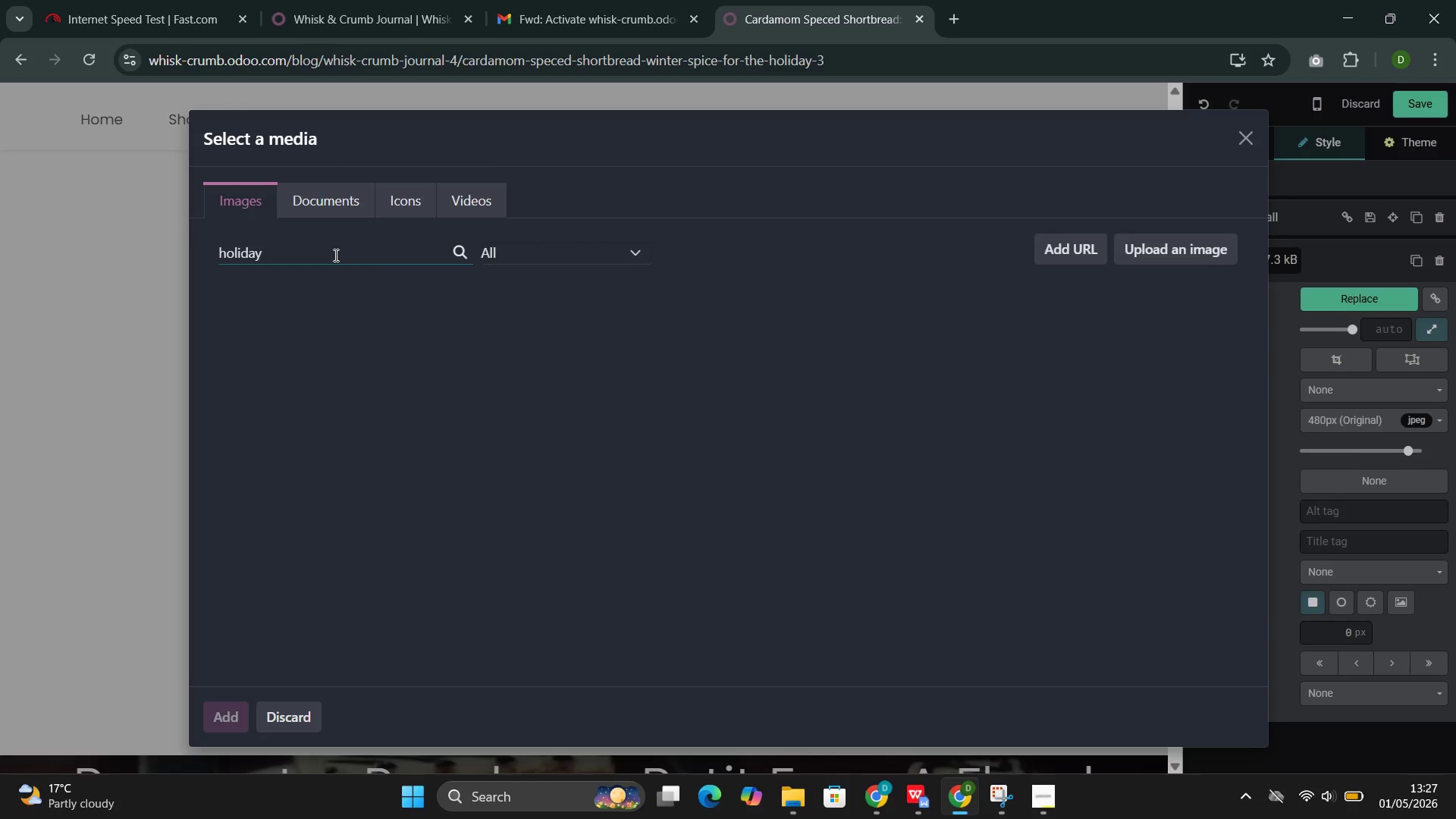 
type( cake)
 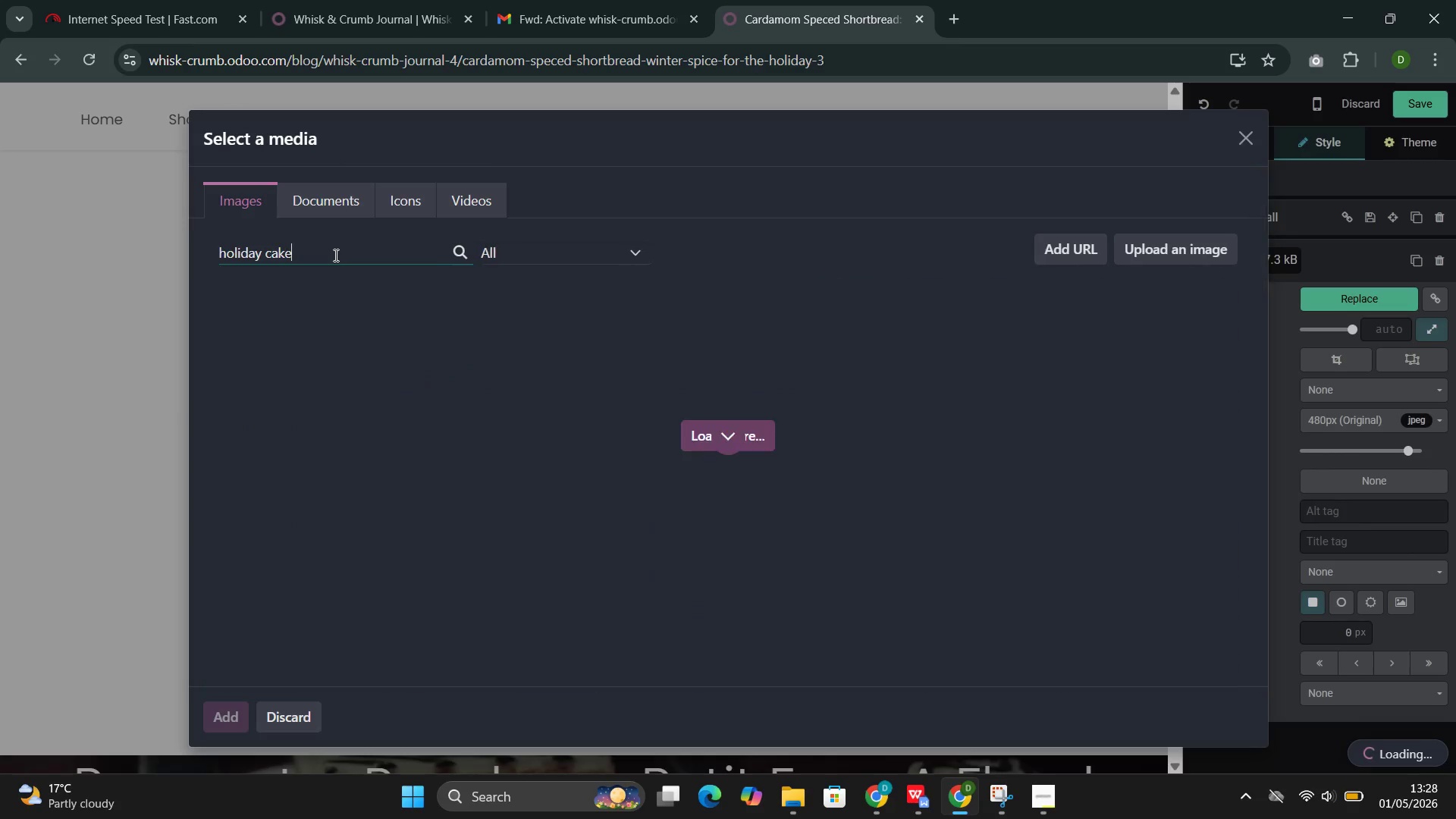 
wait(8.36)
 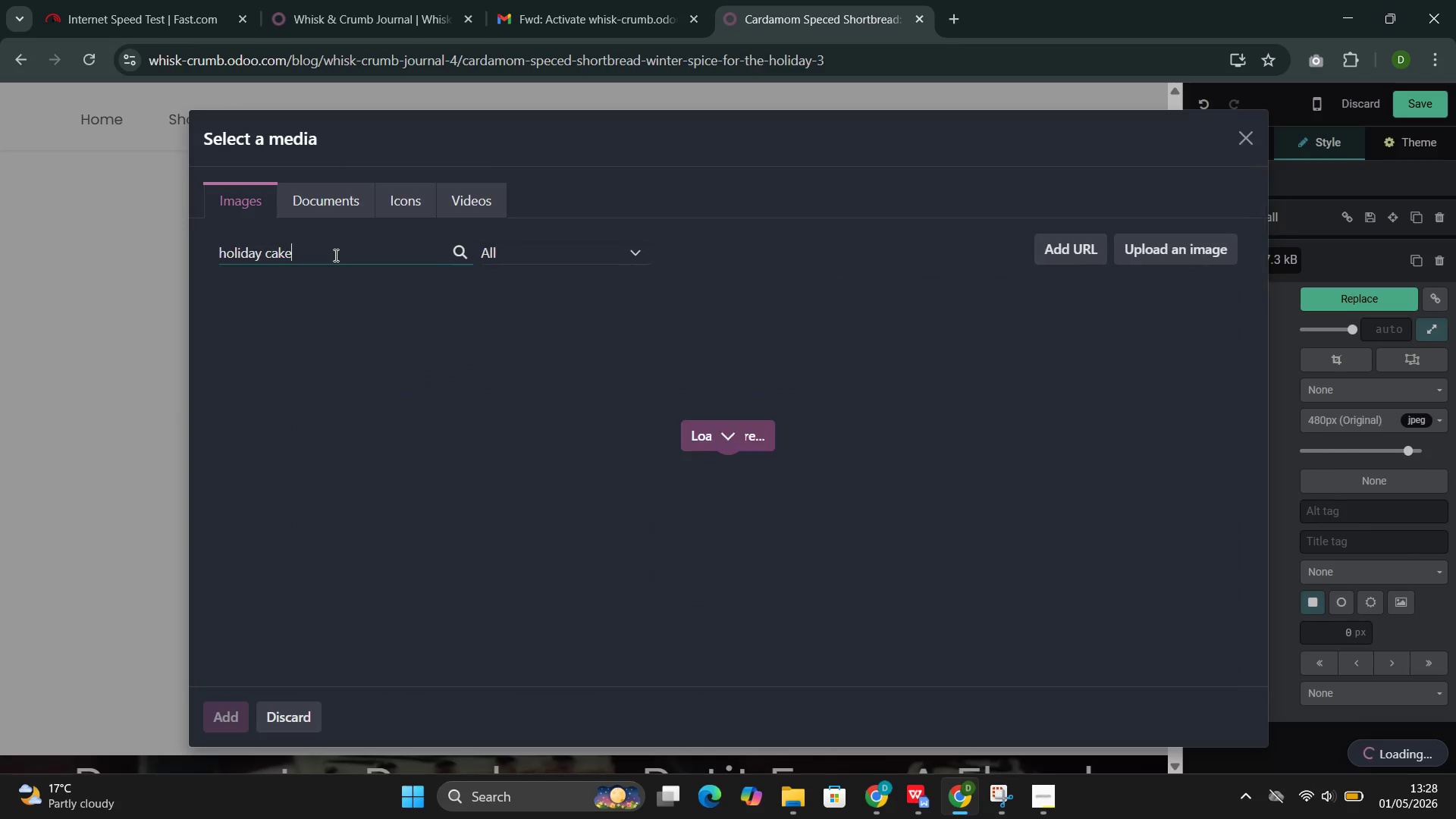 
scroll: coordinate [535, 537], scroll_direction: down, amount: 1.0
 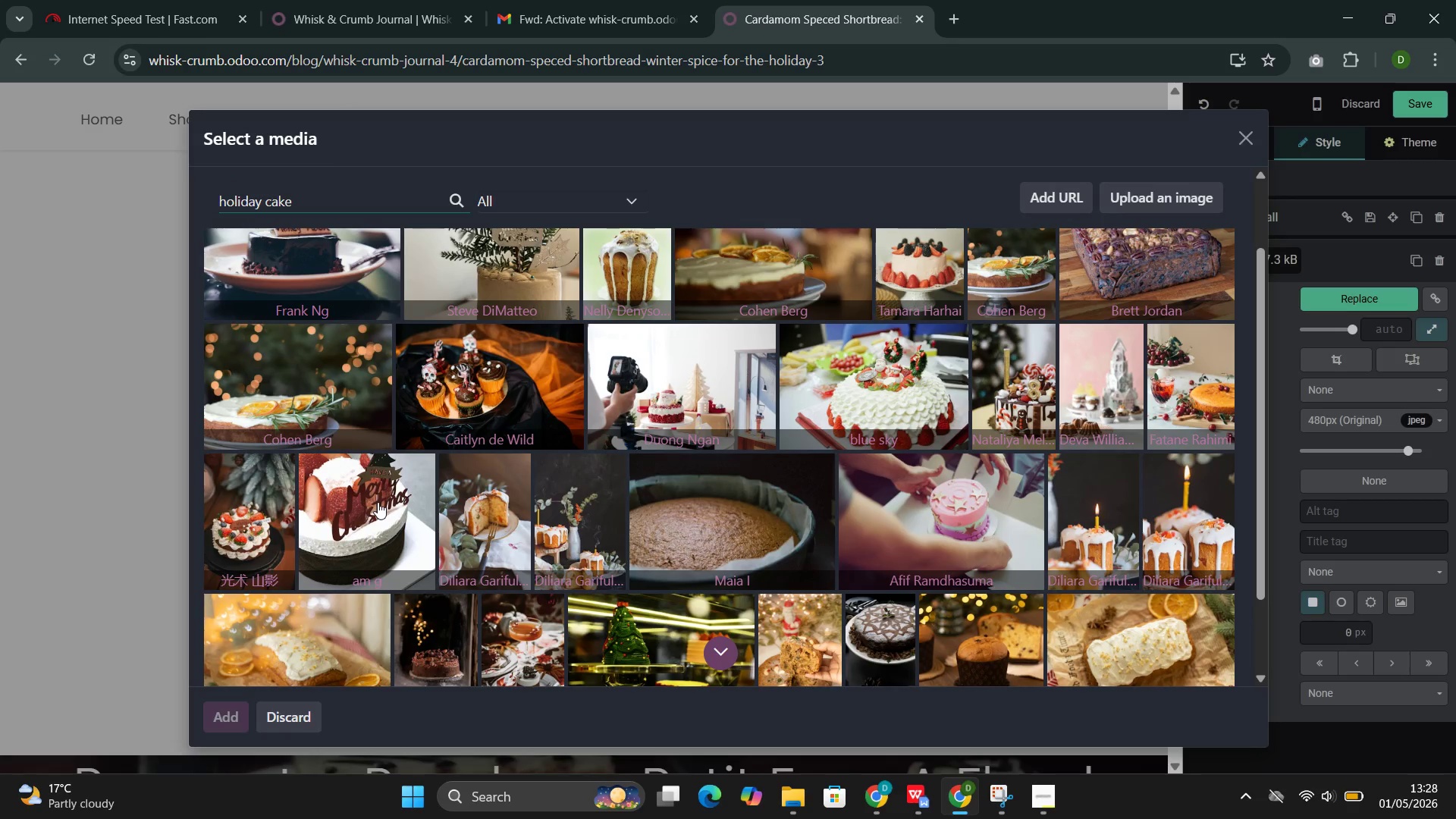 
wait(6.18)
 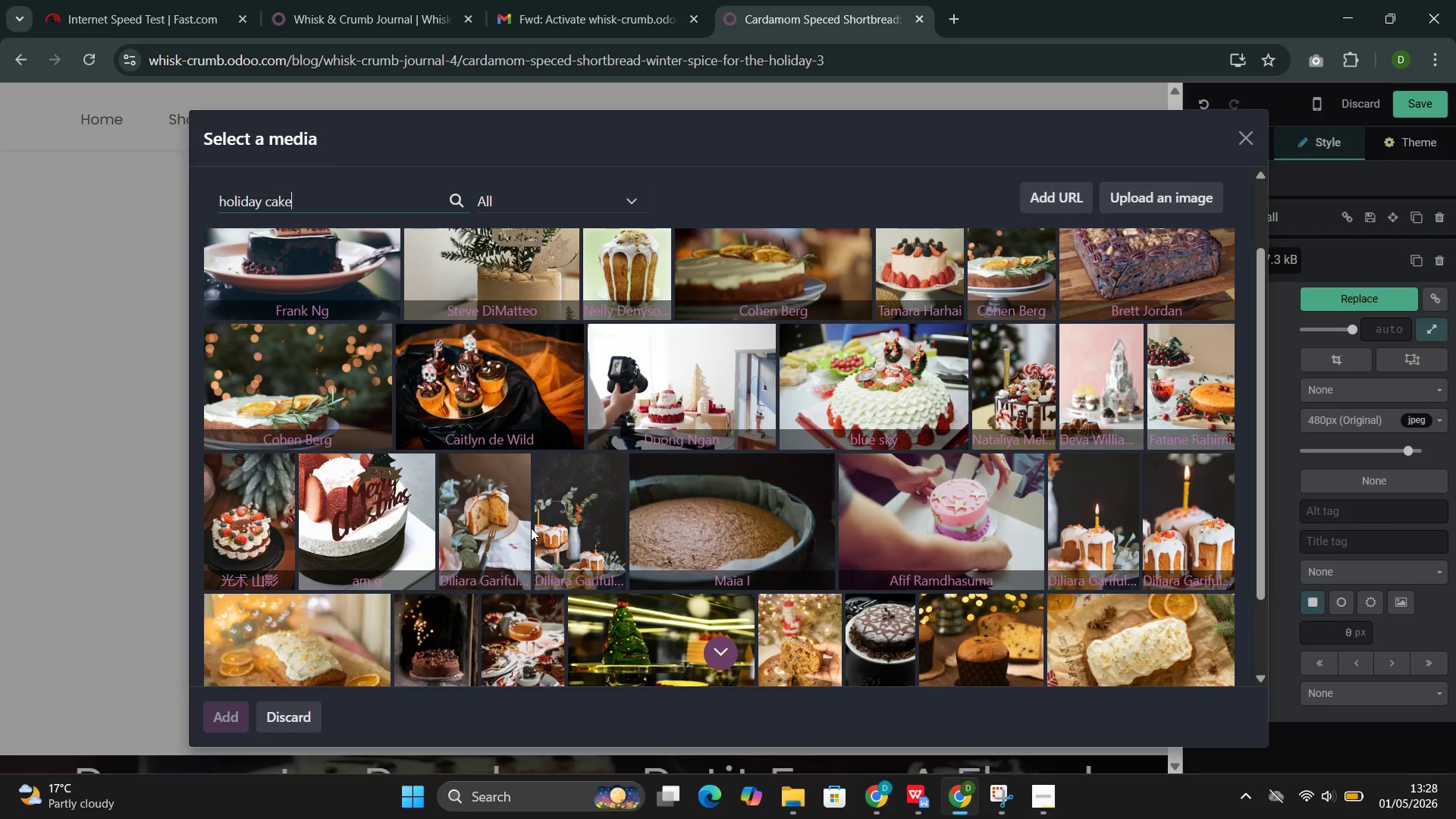 
left_click([378, 502])
 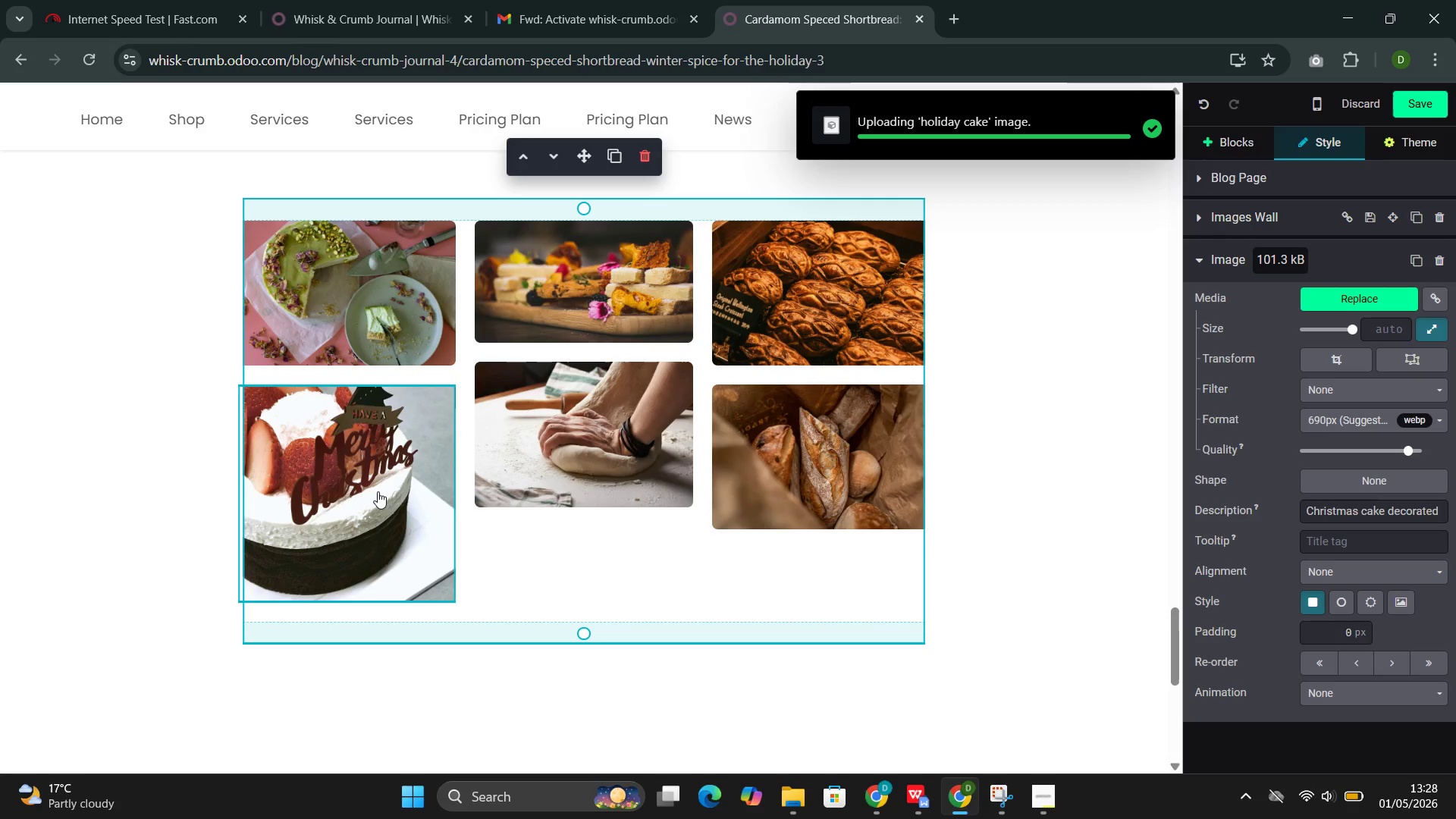 
wait(6.2)
 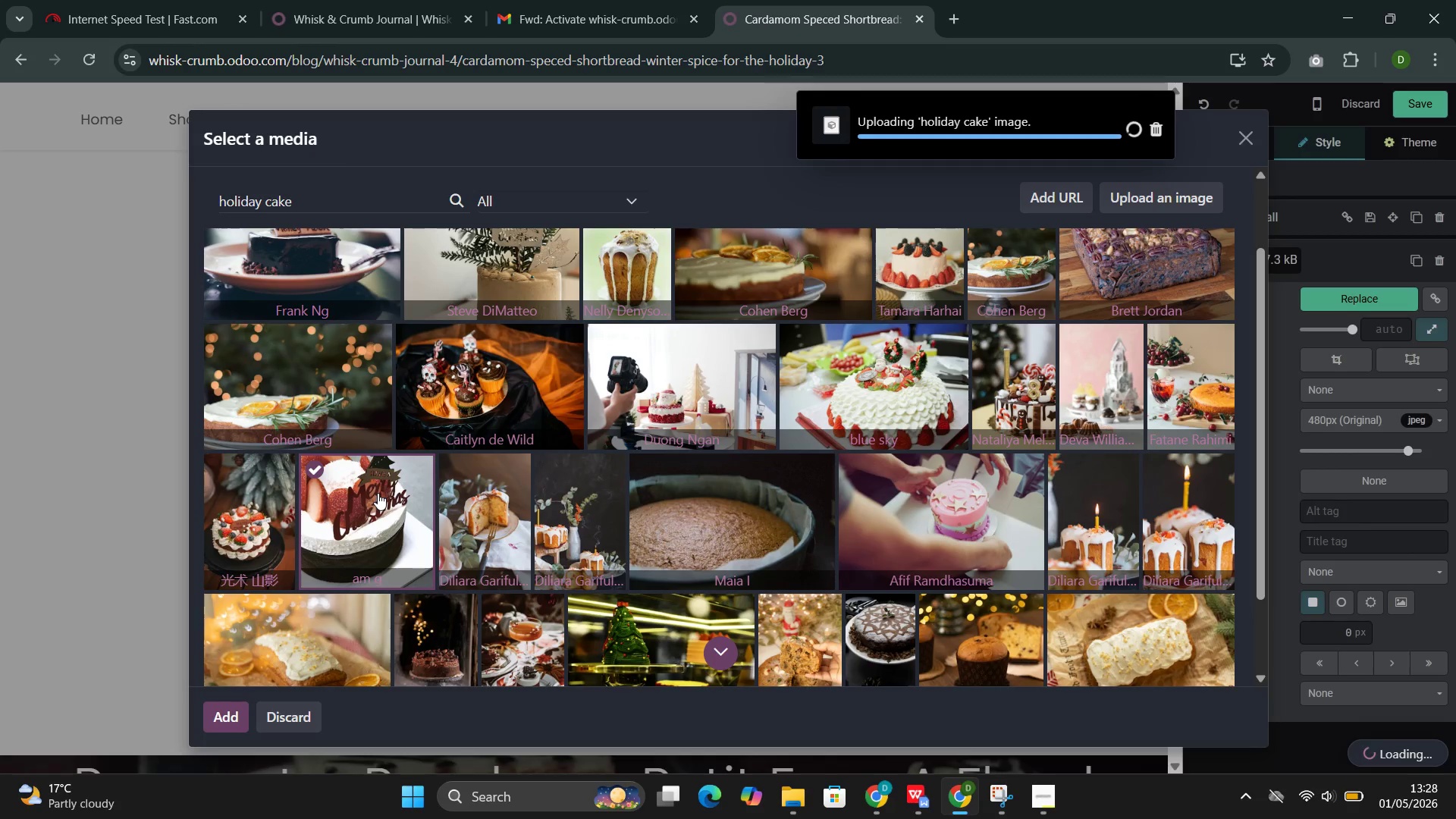 
double_click([553, 446])
 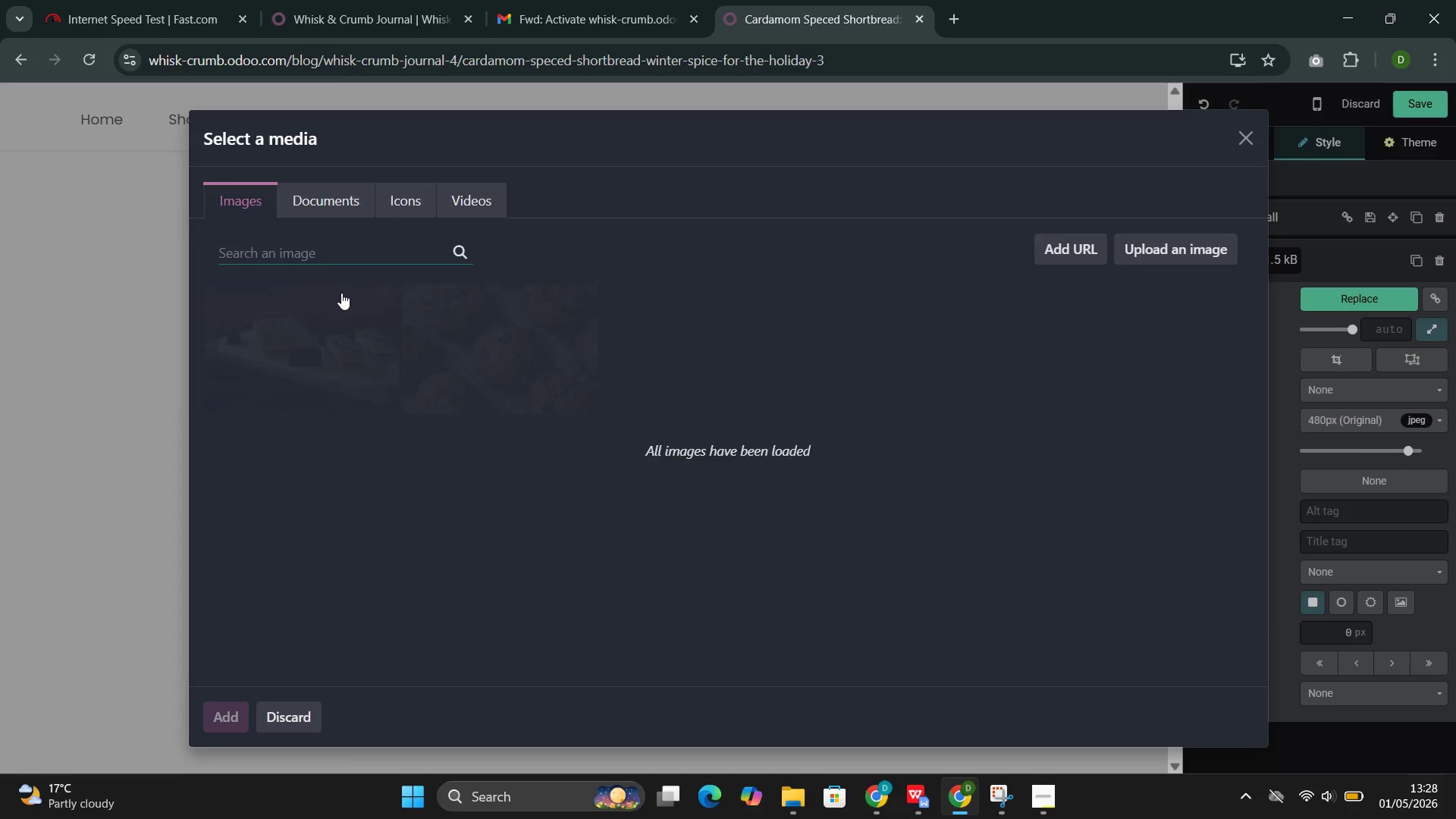 
left_click([336, 249])
 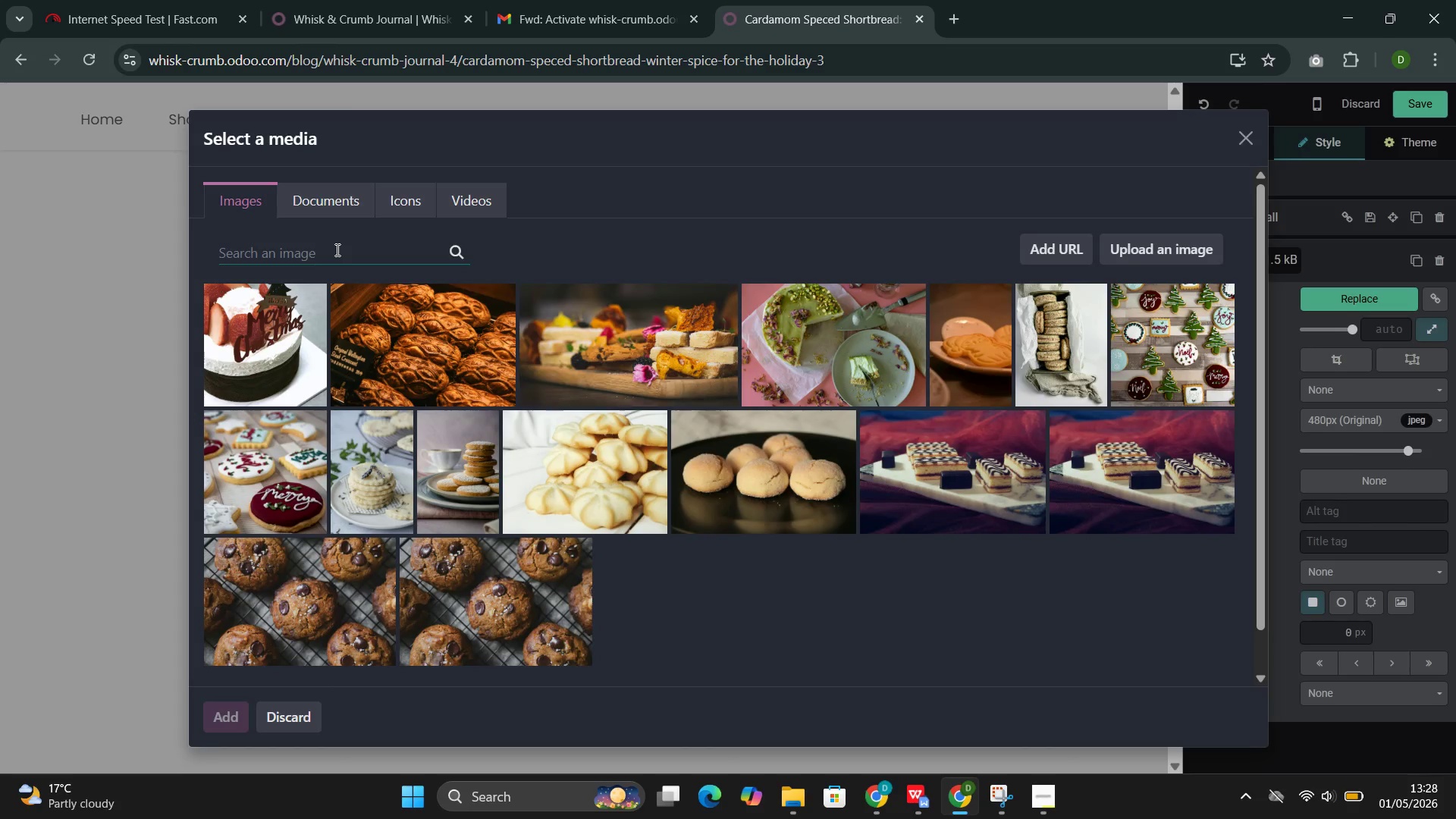 
key(Control+V)
 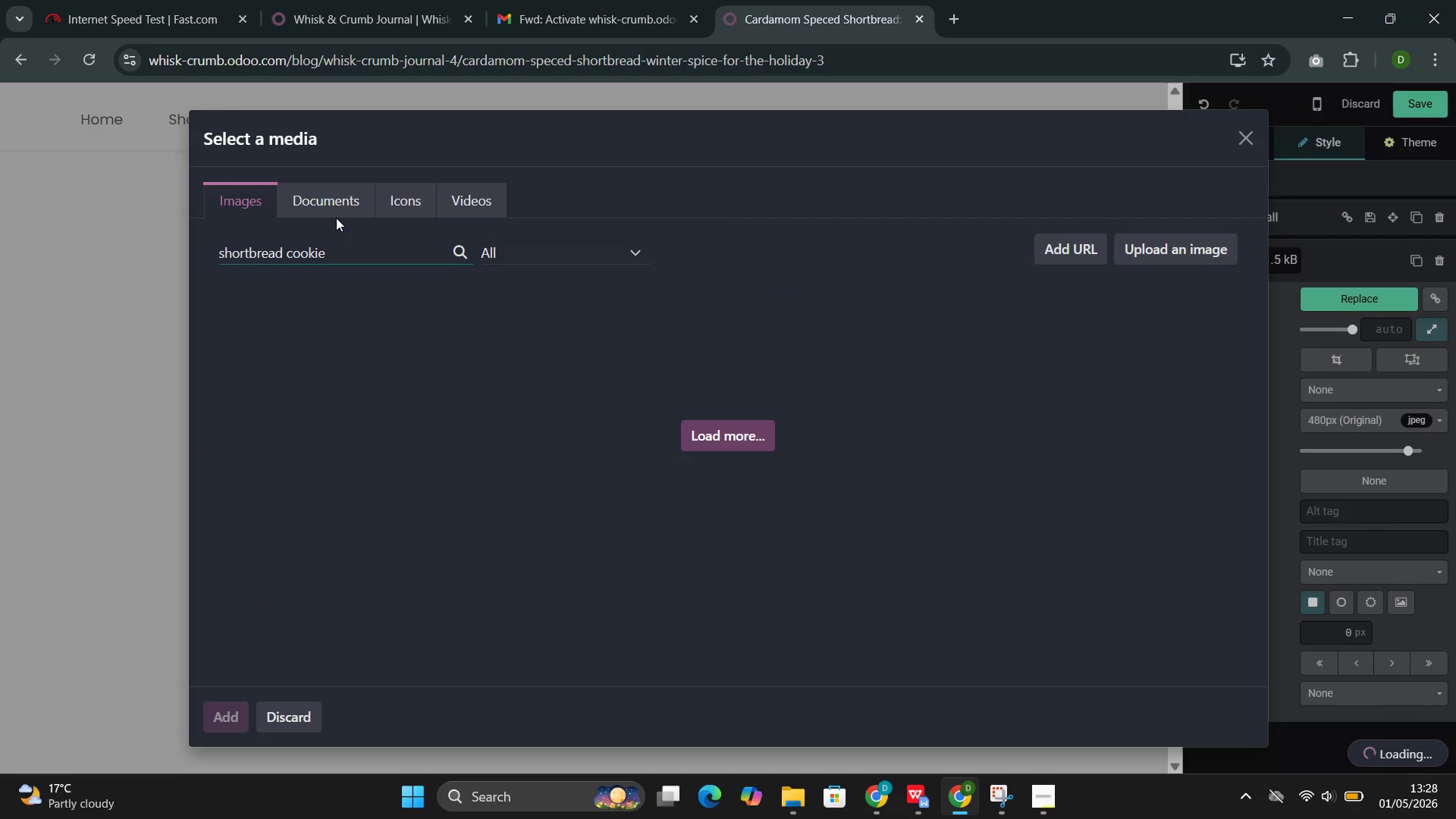 
mouse_move([393, 514])
 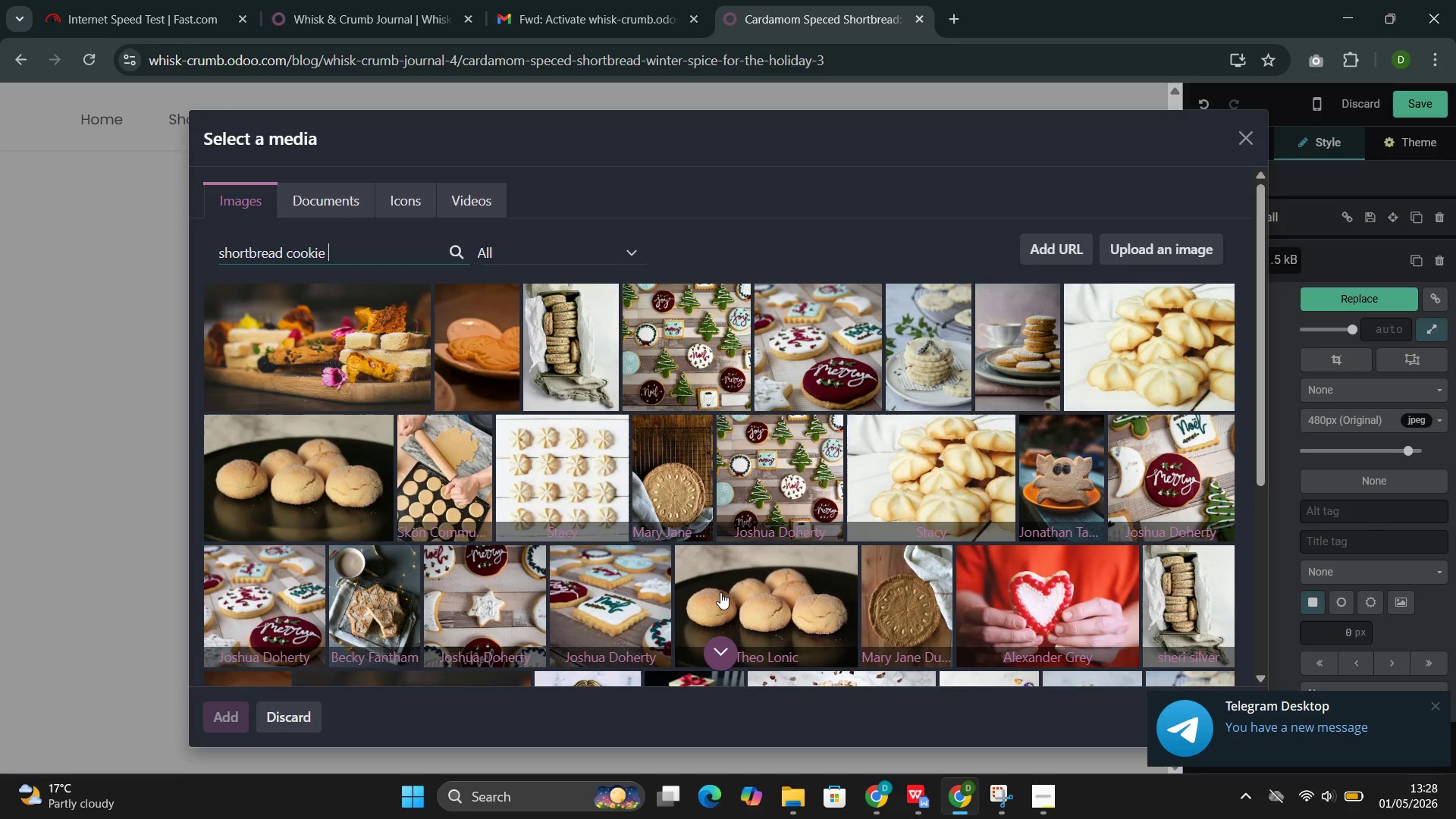 
scroll: coordinate [1006, 542], scroll_direction: down, amount: 3.0
 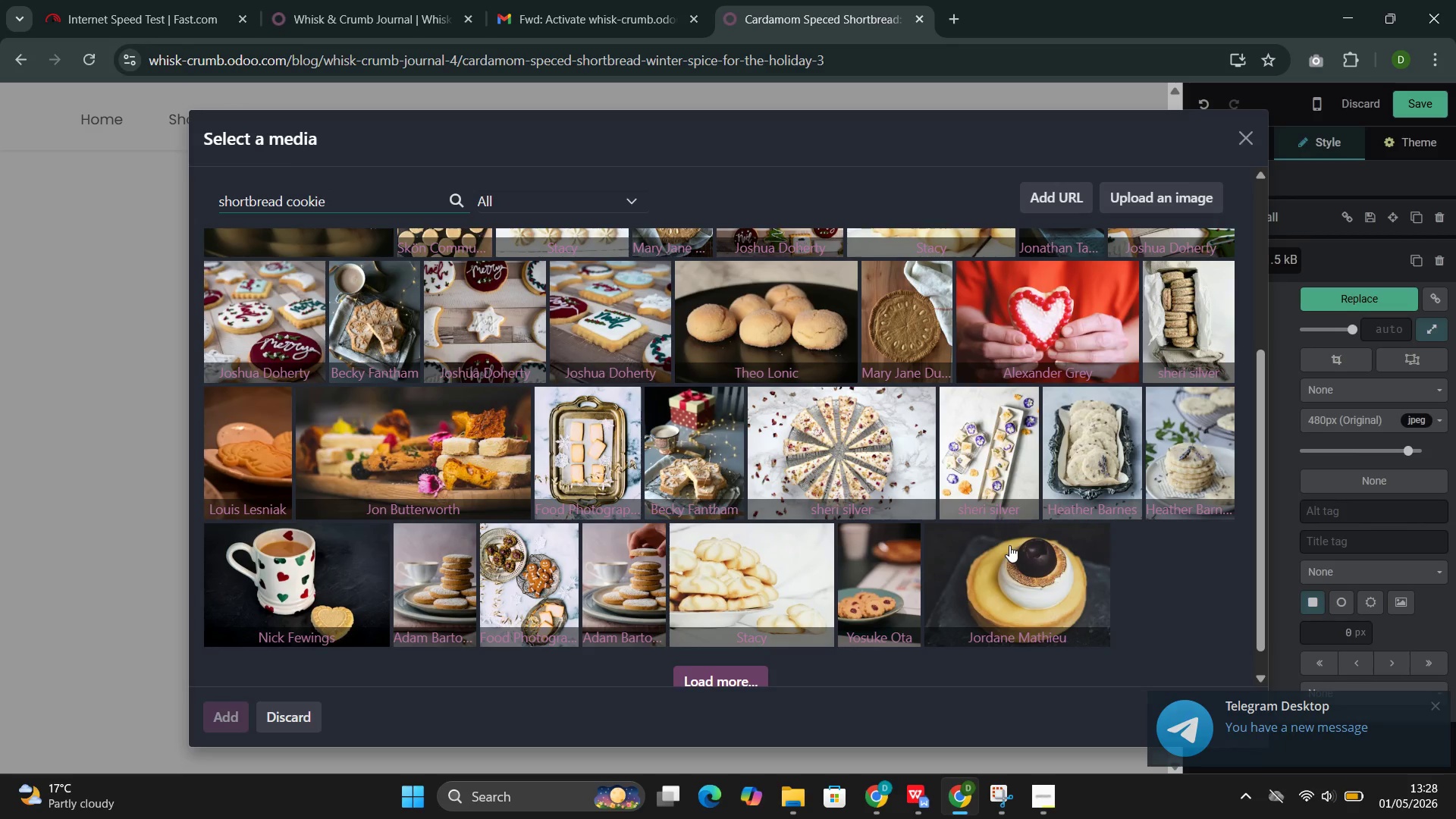 
left_click([1009, 545])
 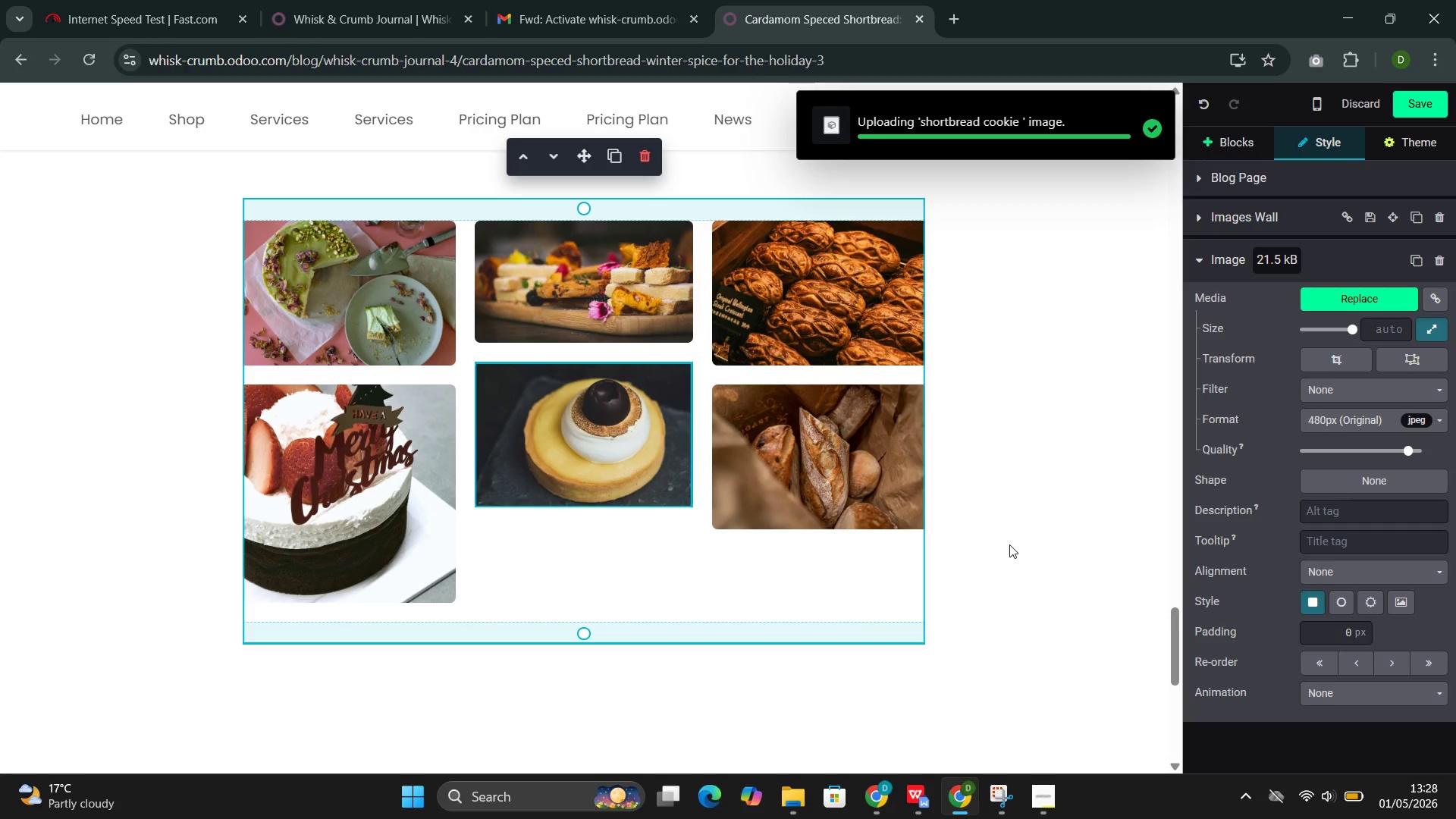 
wait(6.83)
 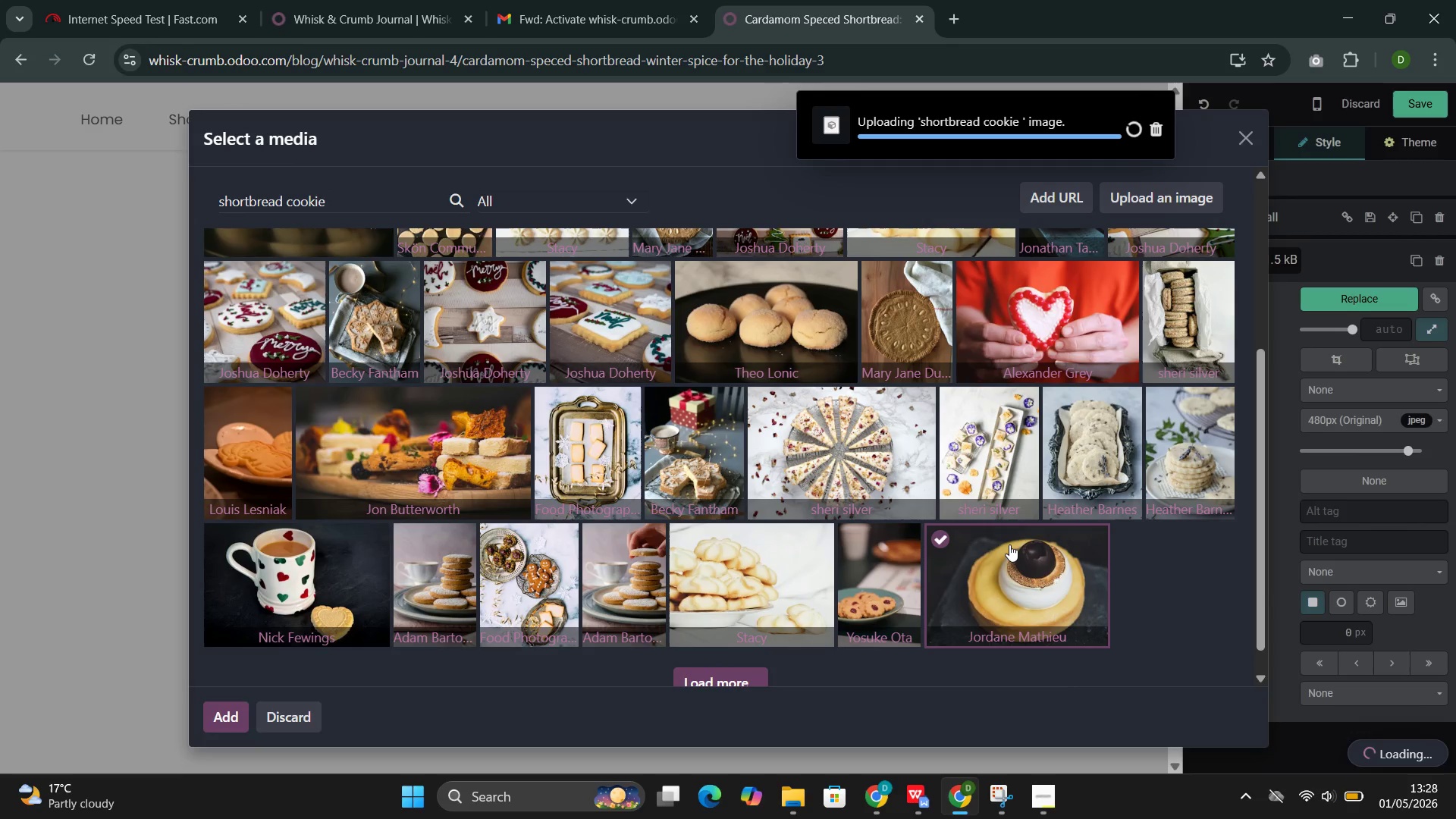 
double_click([780, 486])
 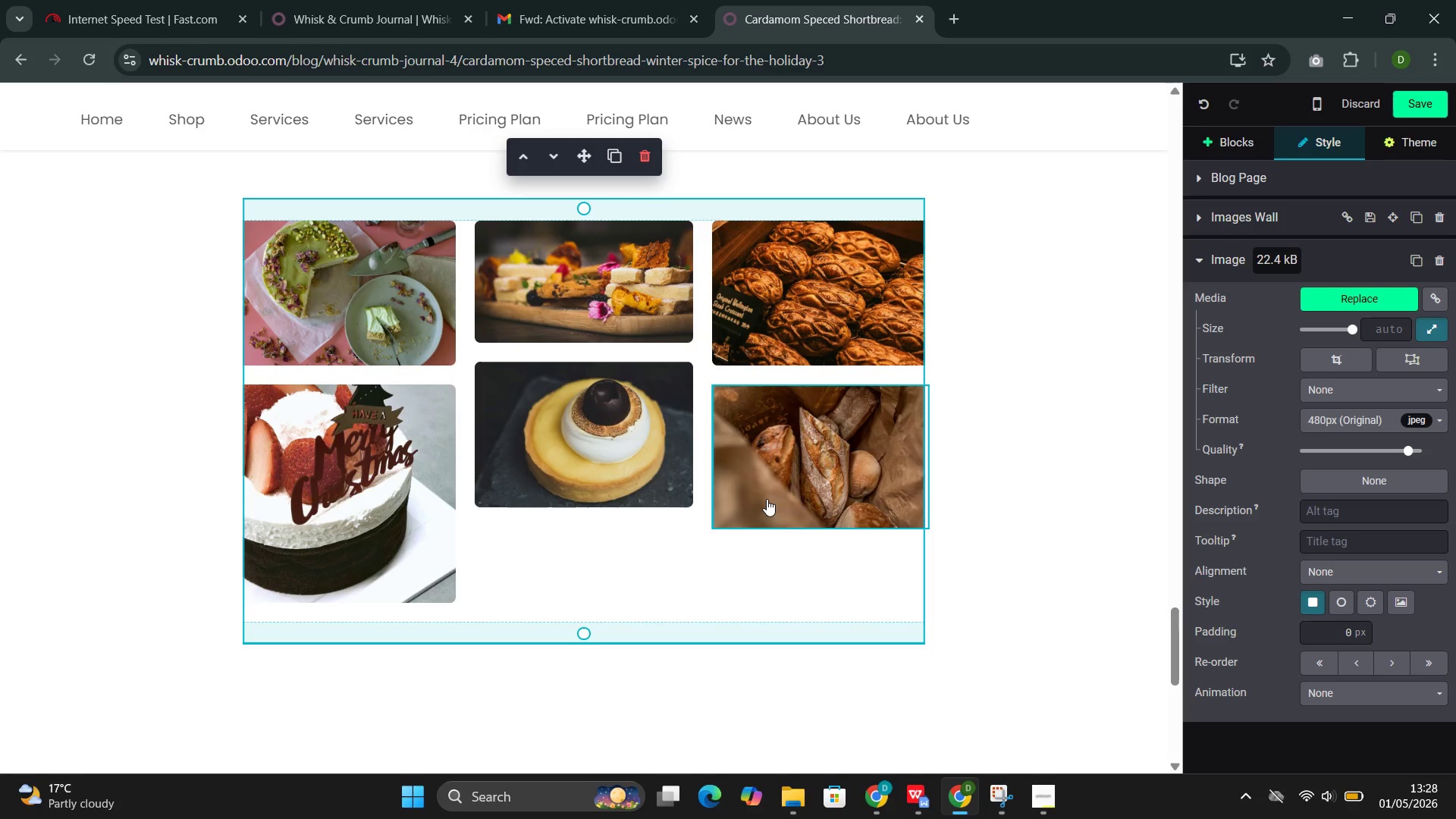 
wait(5.66)
 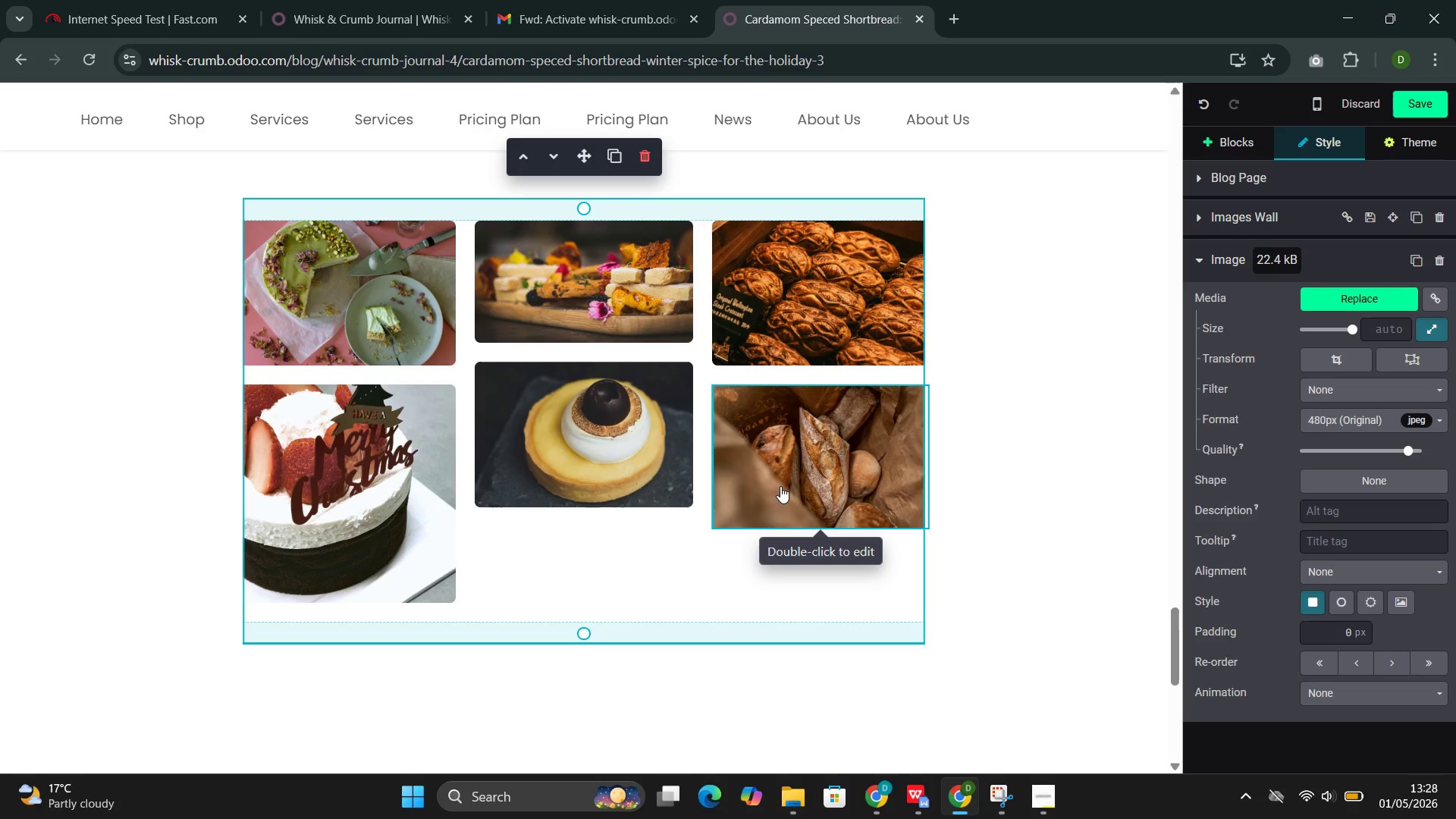 
left_click([744, 339])
 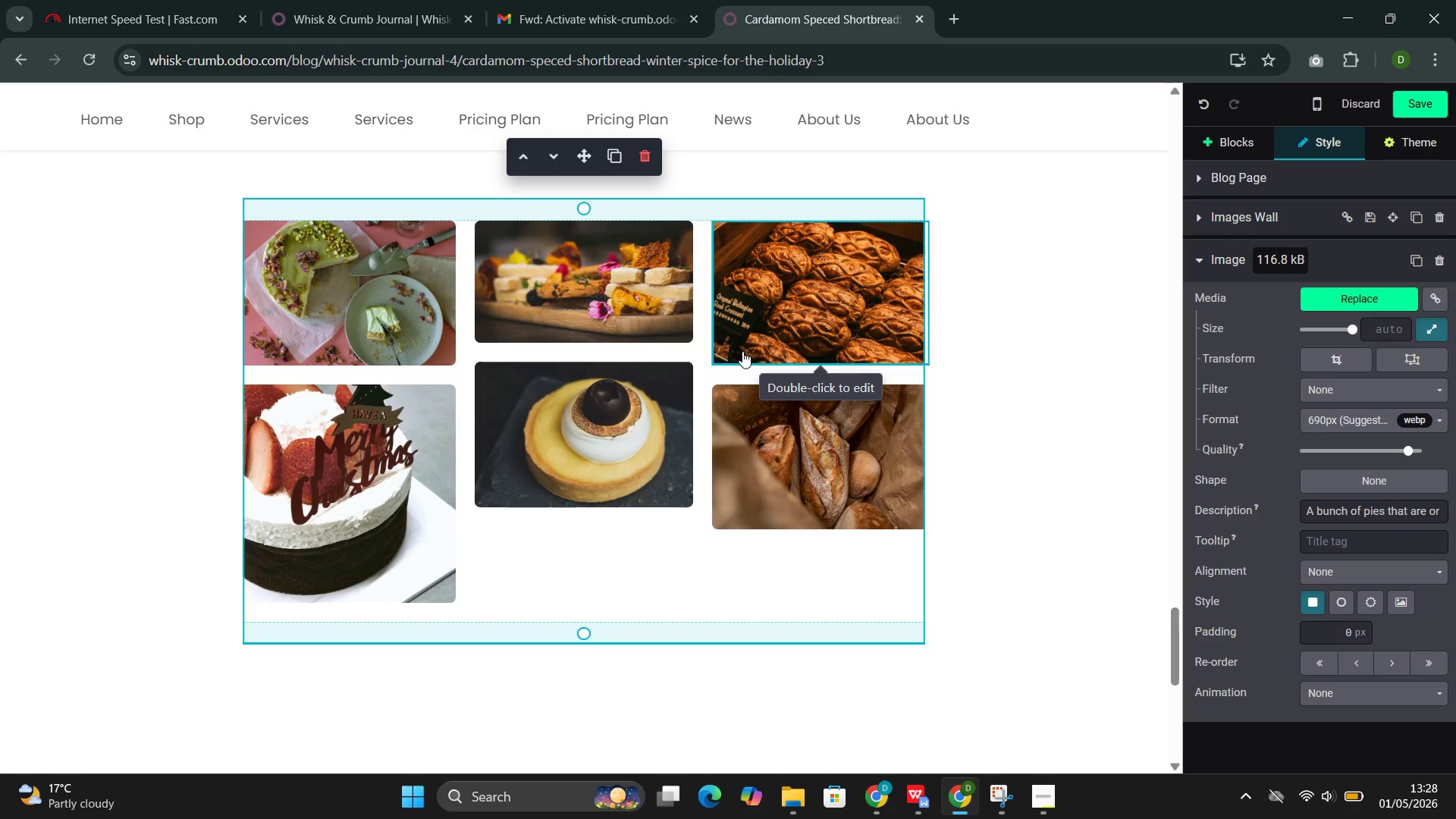 
double_click([770, 451])
 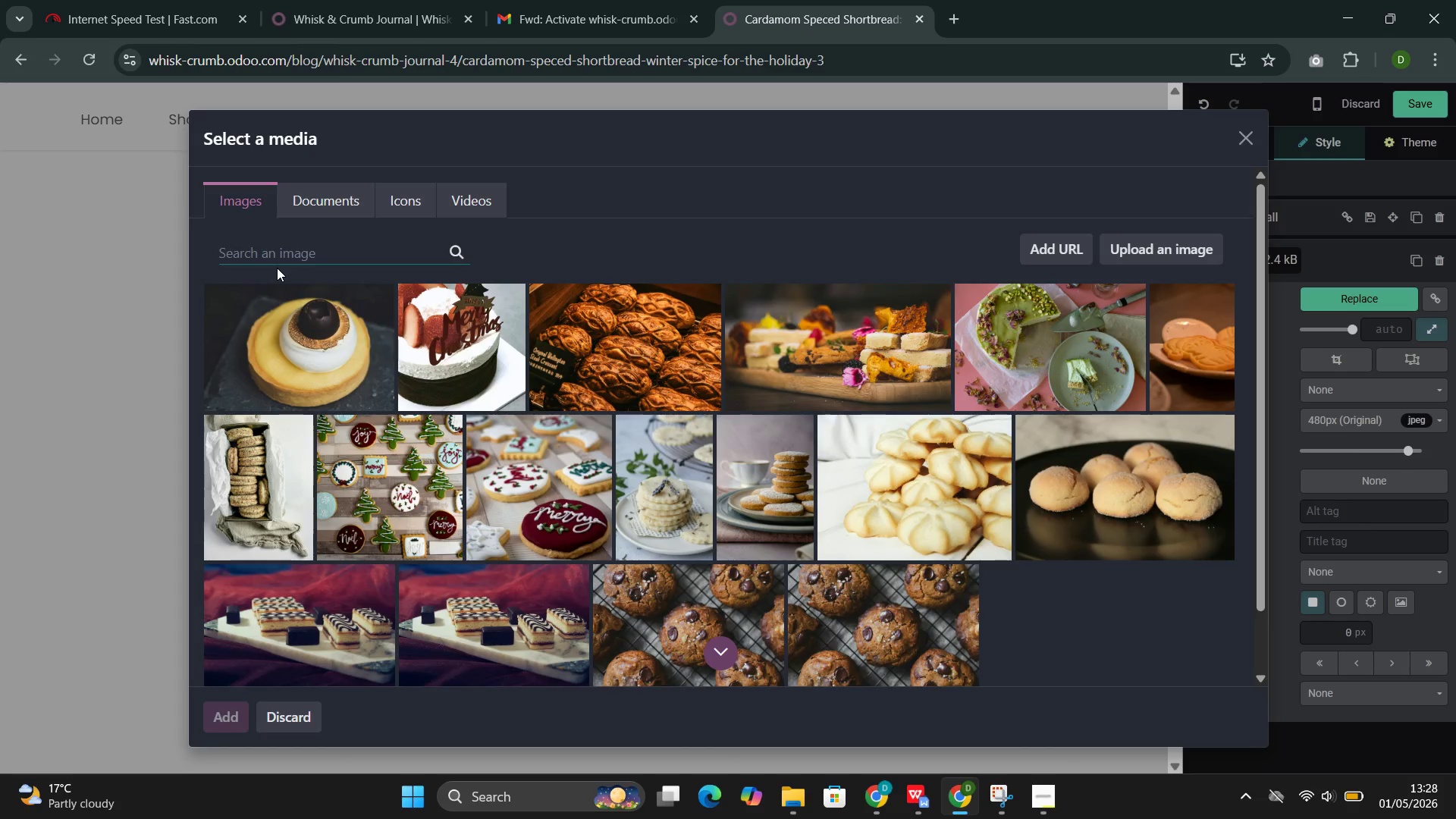 
type(holiday cake)
 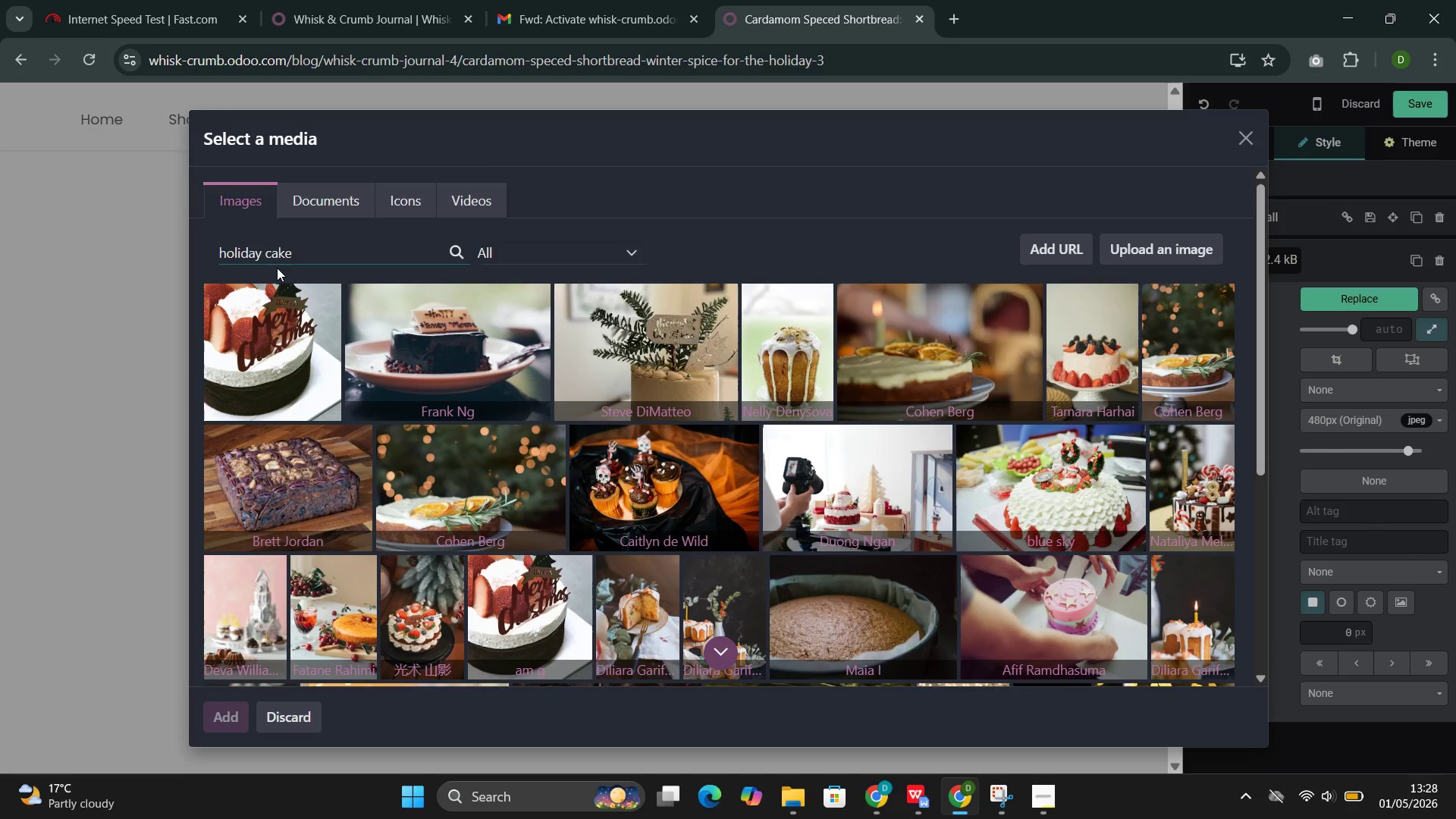 
scroll: coordinate [532, 423], scroll_direction: down, amount: 1.0
 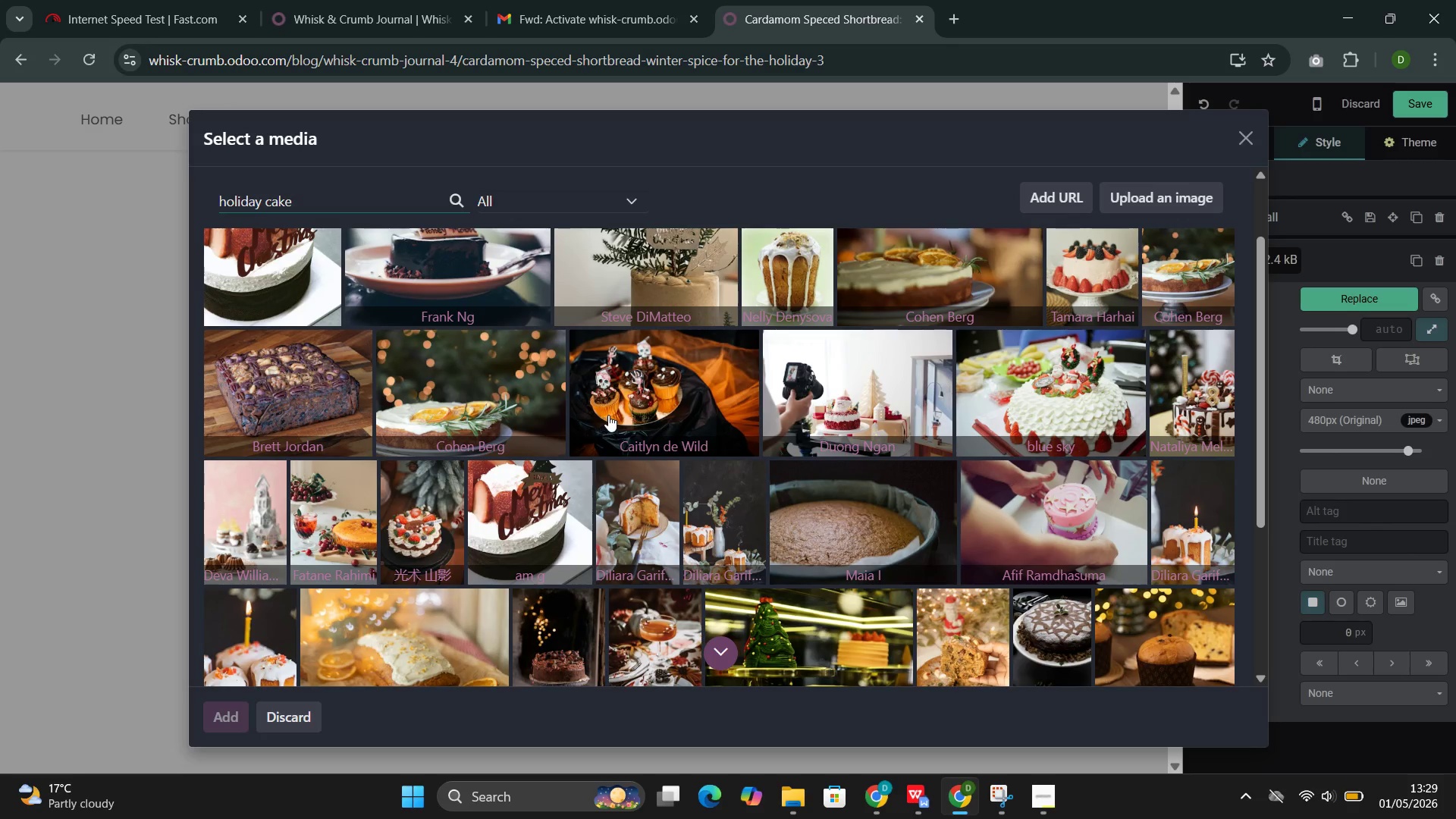 
left_click([610, 412])
 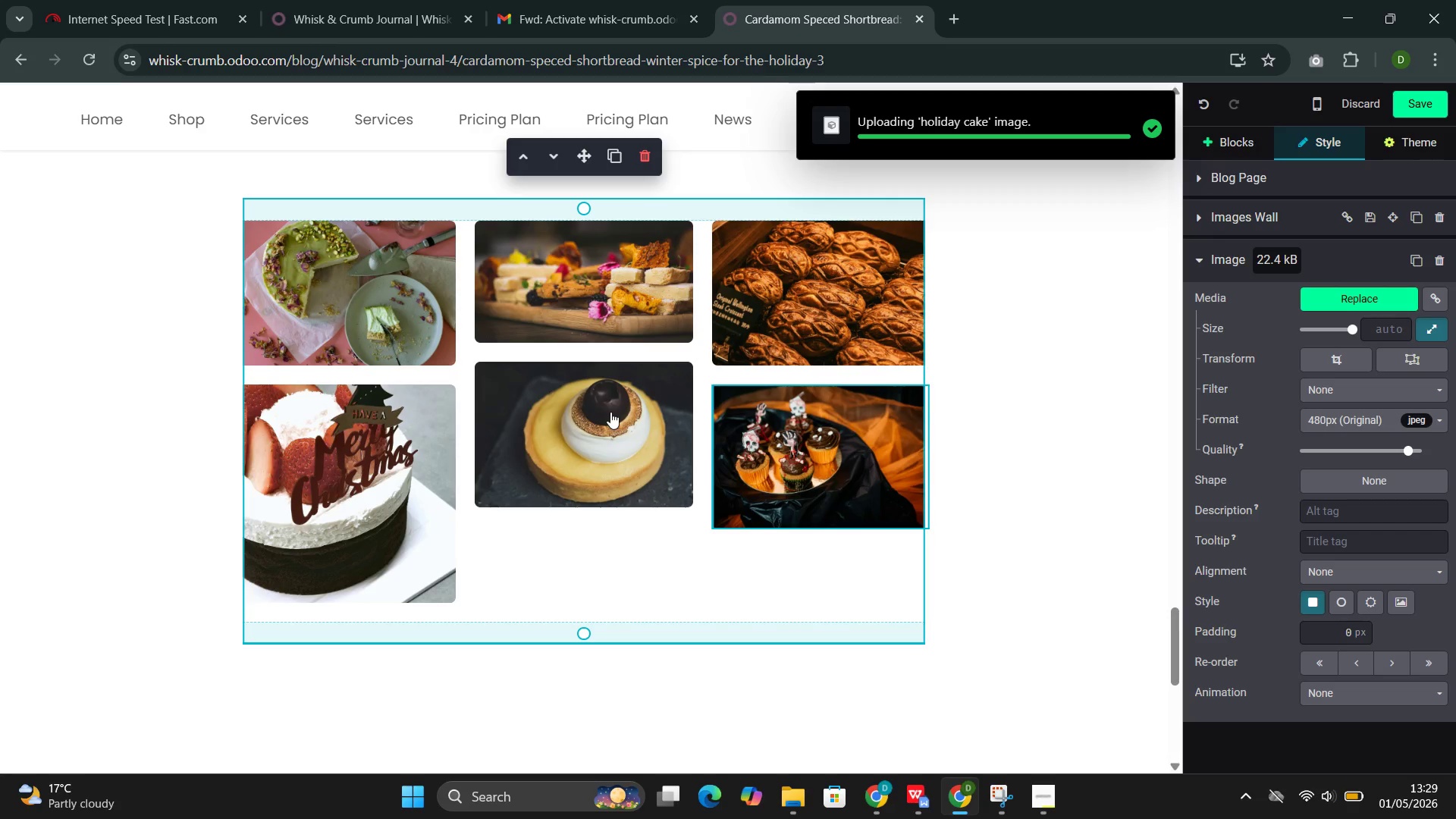 
scroll: coordinate [687, 541], scroll_direction: up, amount: 6.0
 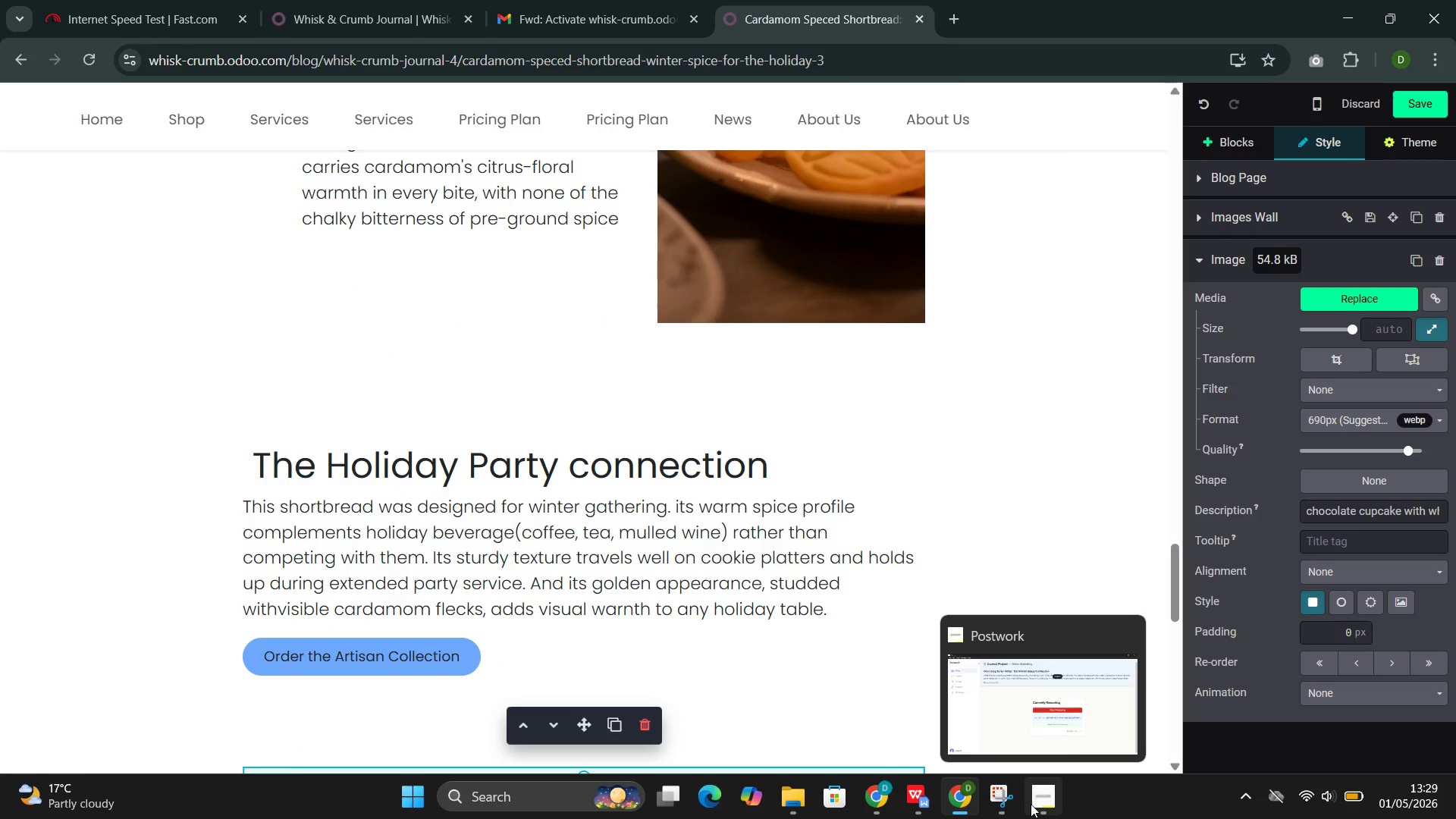 
left_click([1004, 758])